 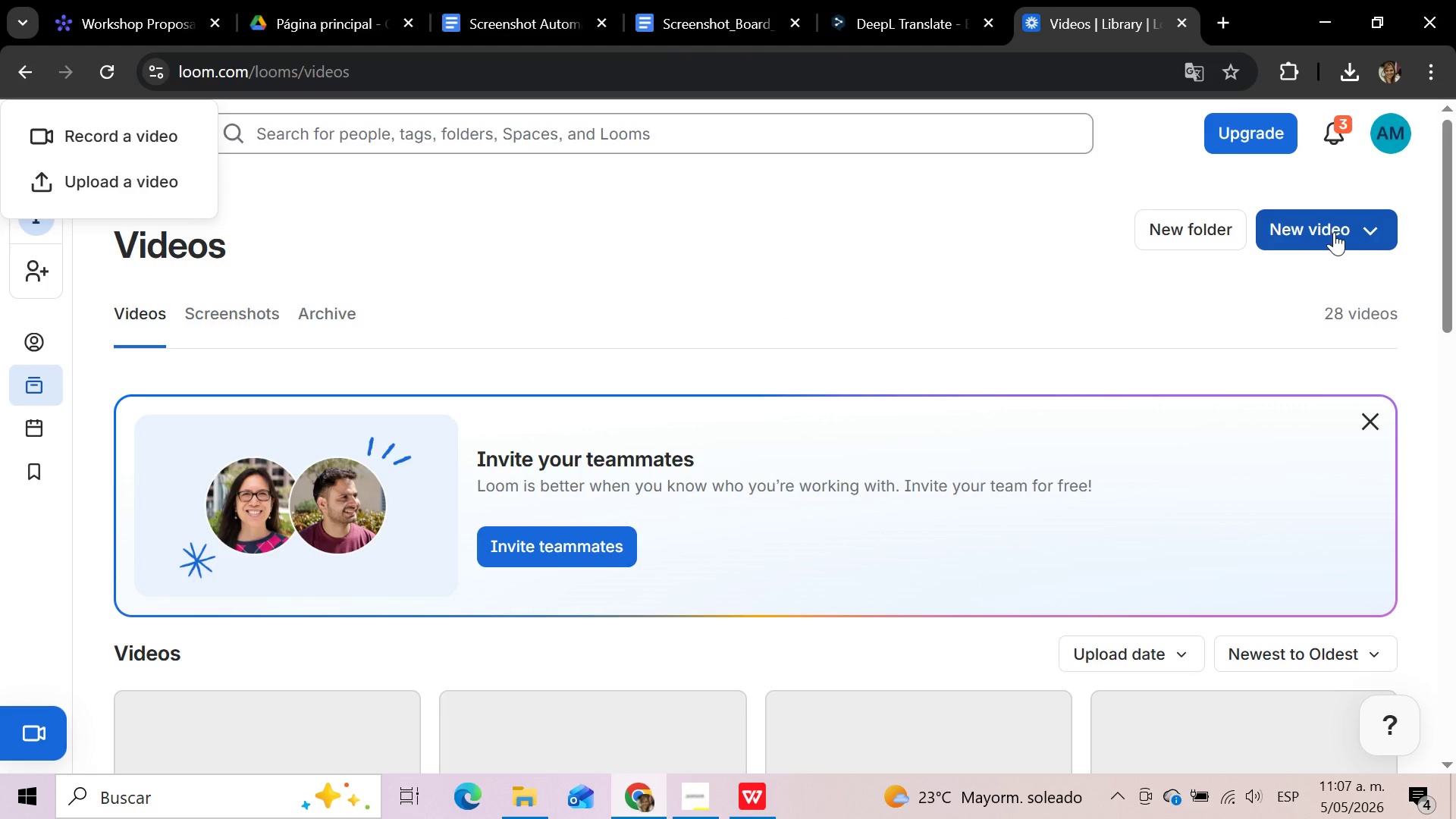 
left_click([1300, 284])
 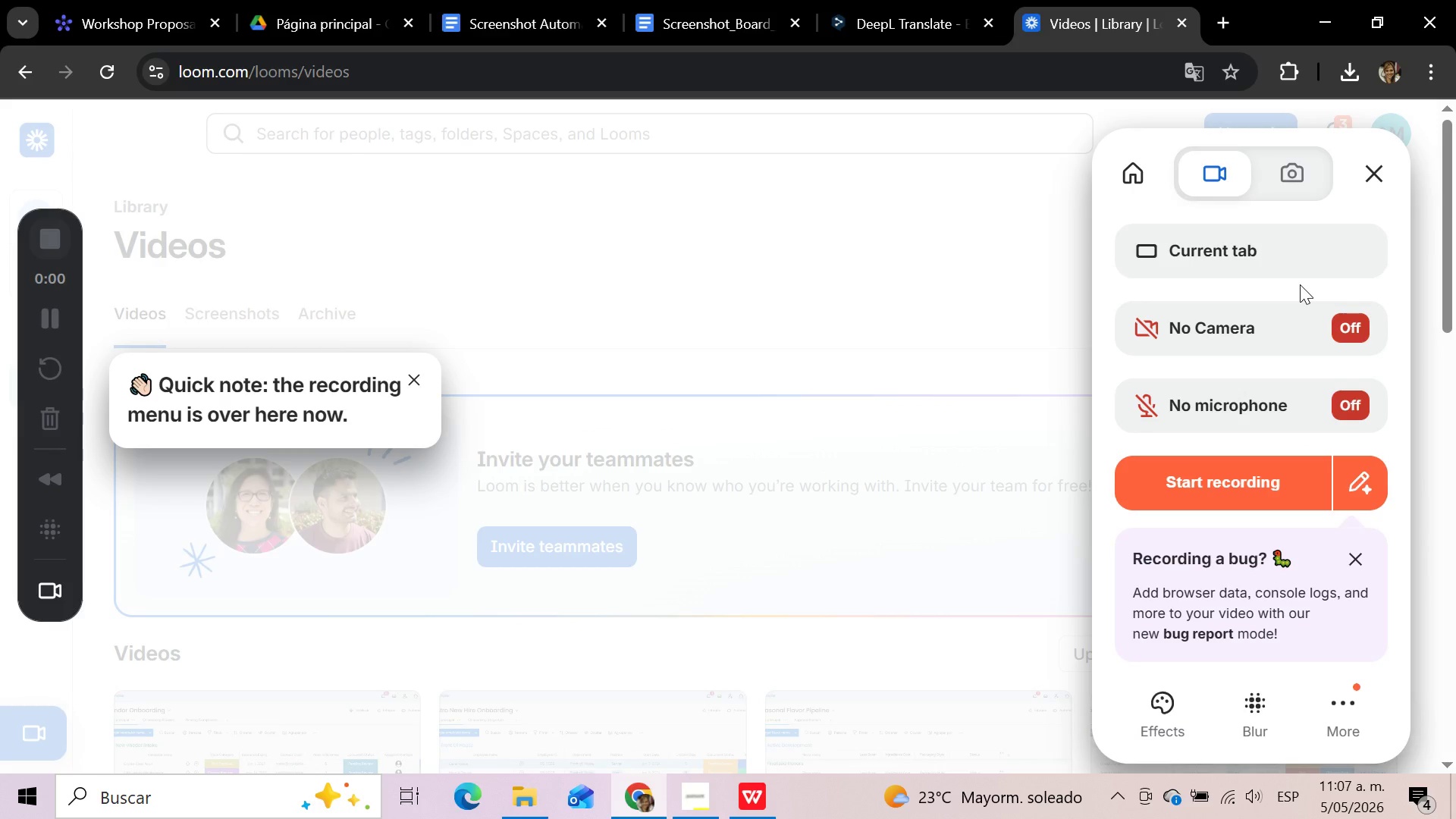 
wait(11.61)
 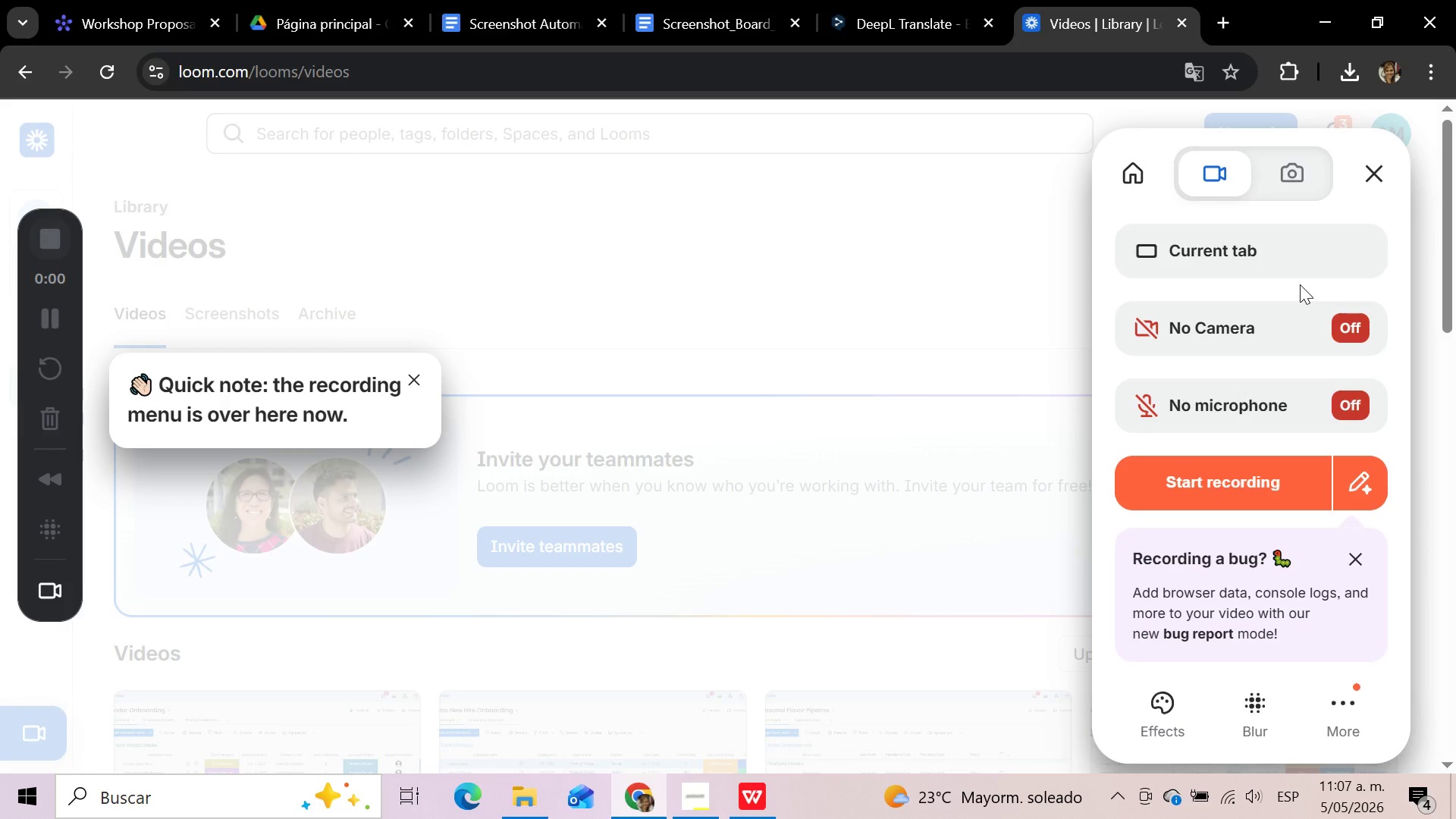 
left_click([1200, 488])
 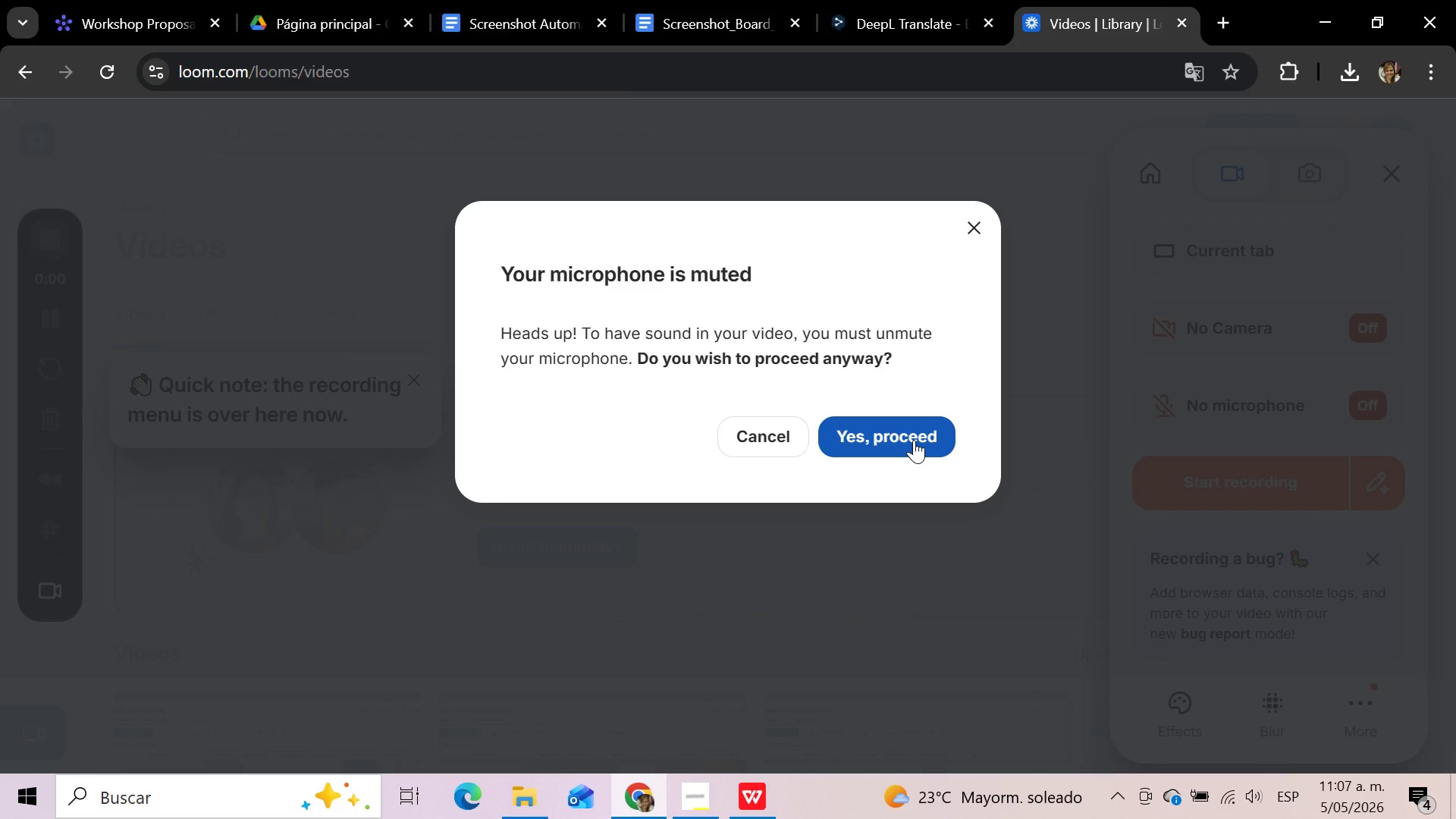 
wait(31.16)
 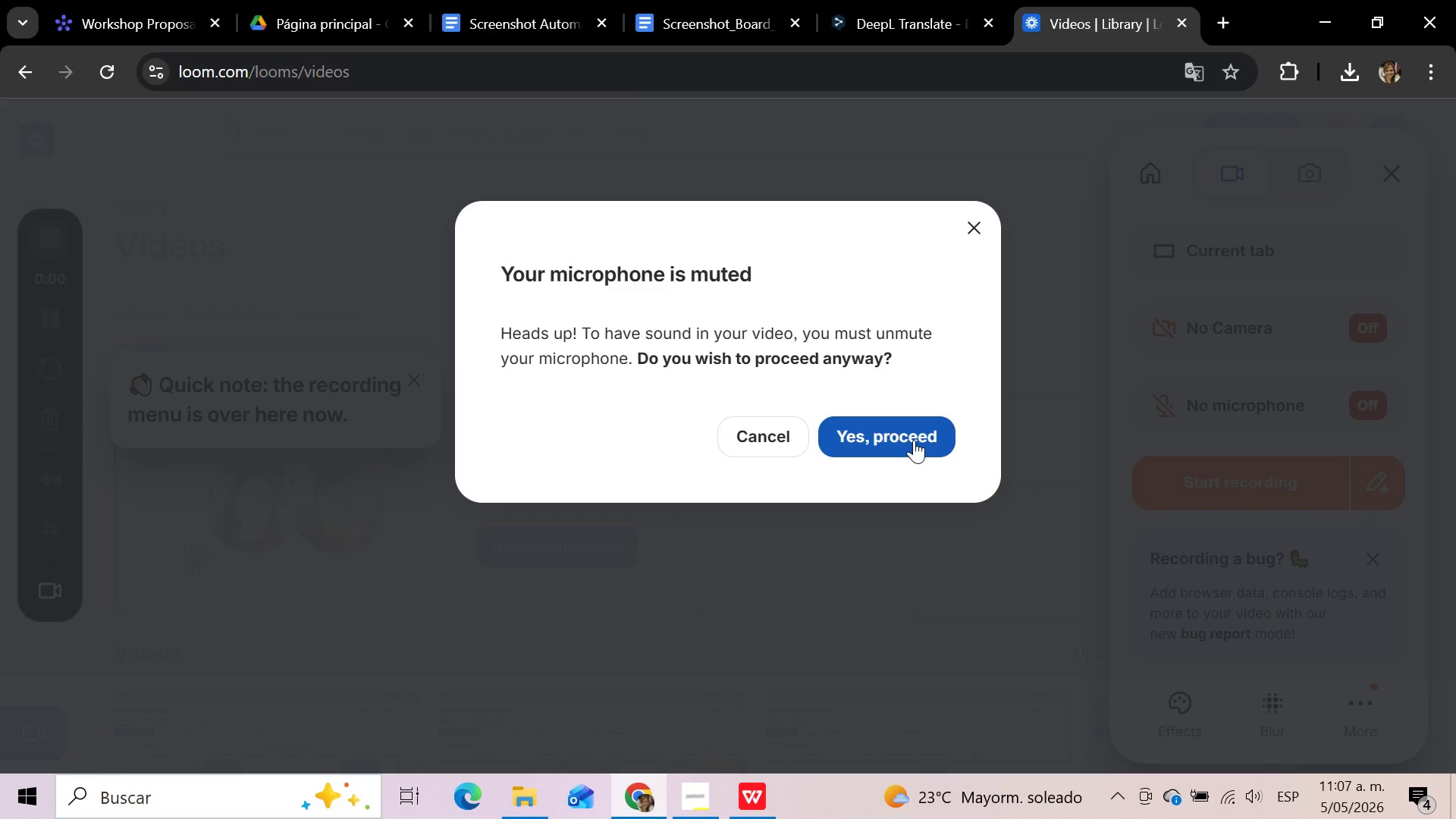 
left_click([914, 440])
 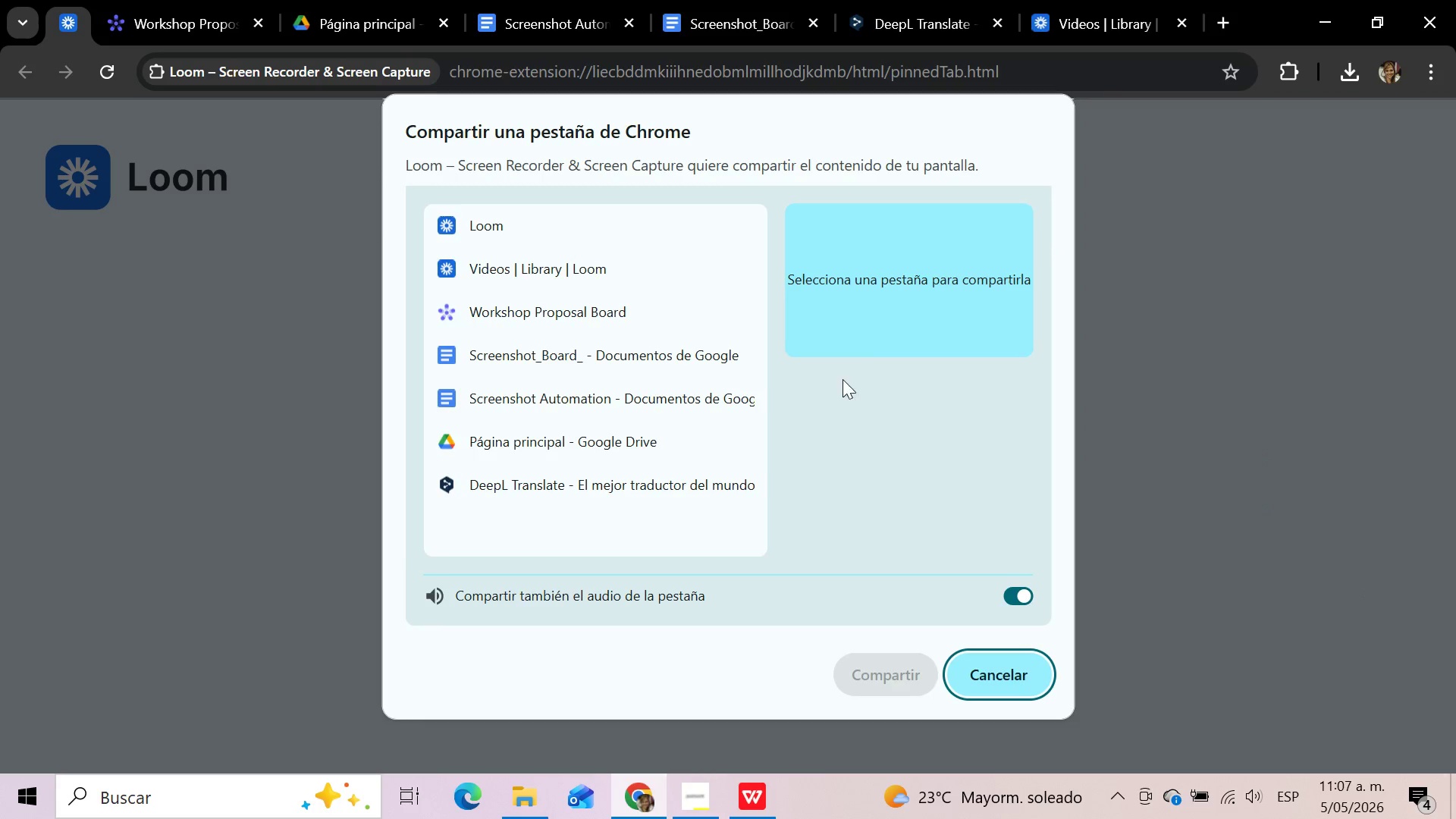 
left_click([629, 314])
 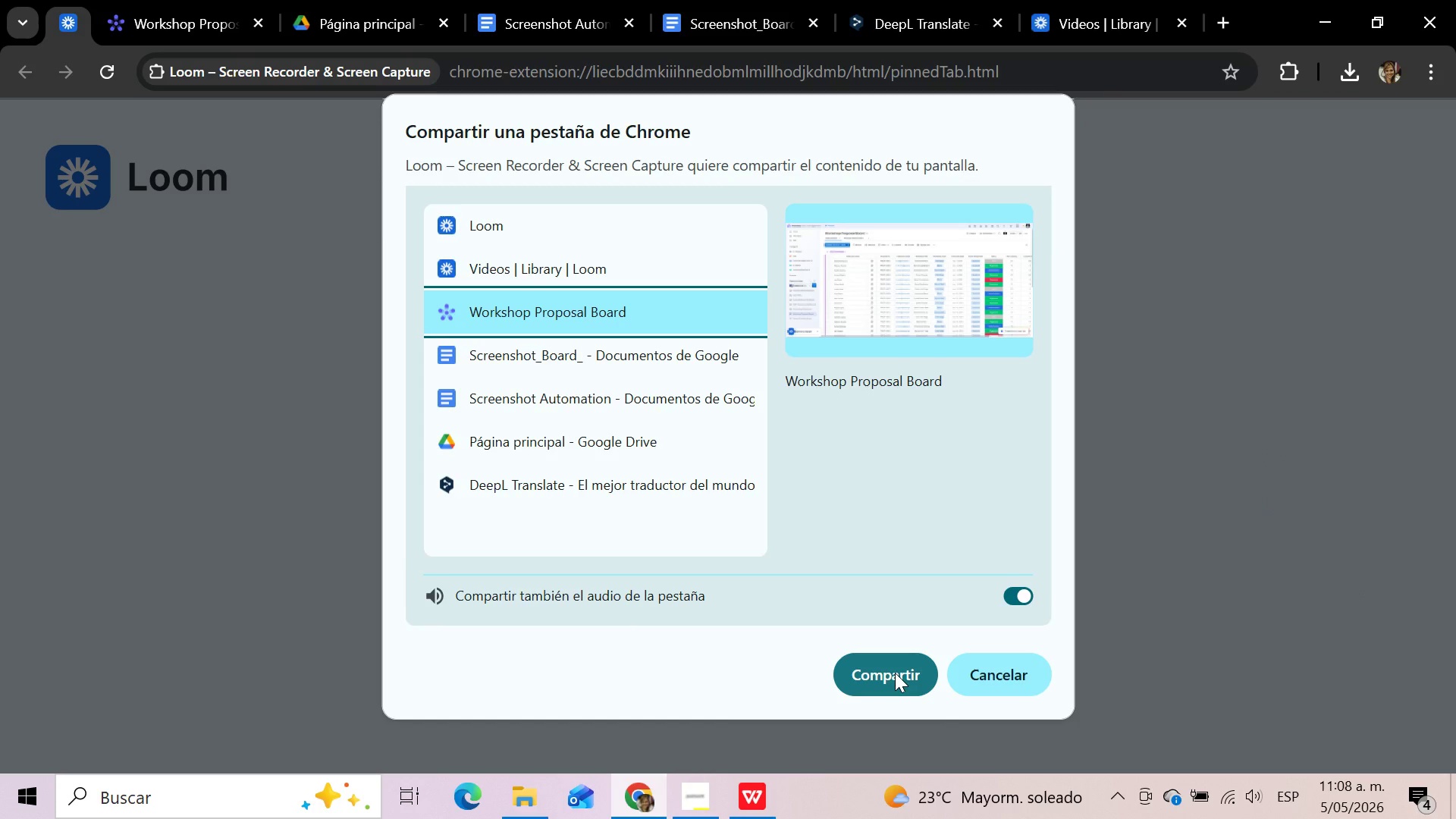 
left_click([895, 673])
 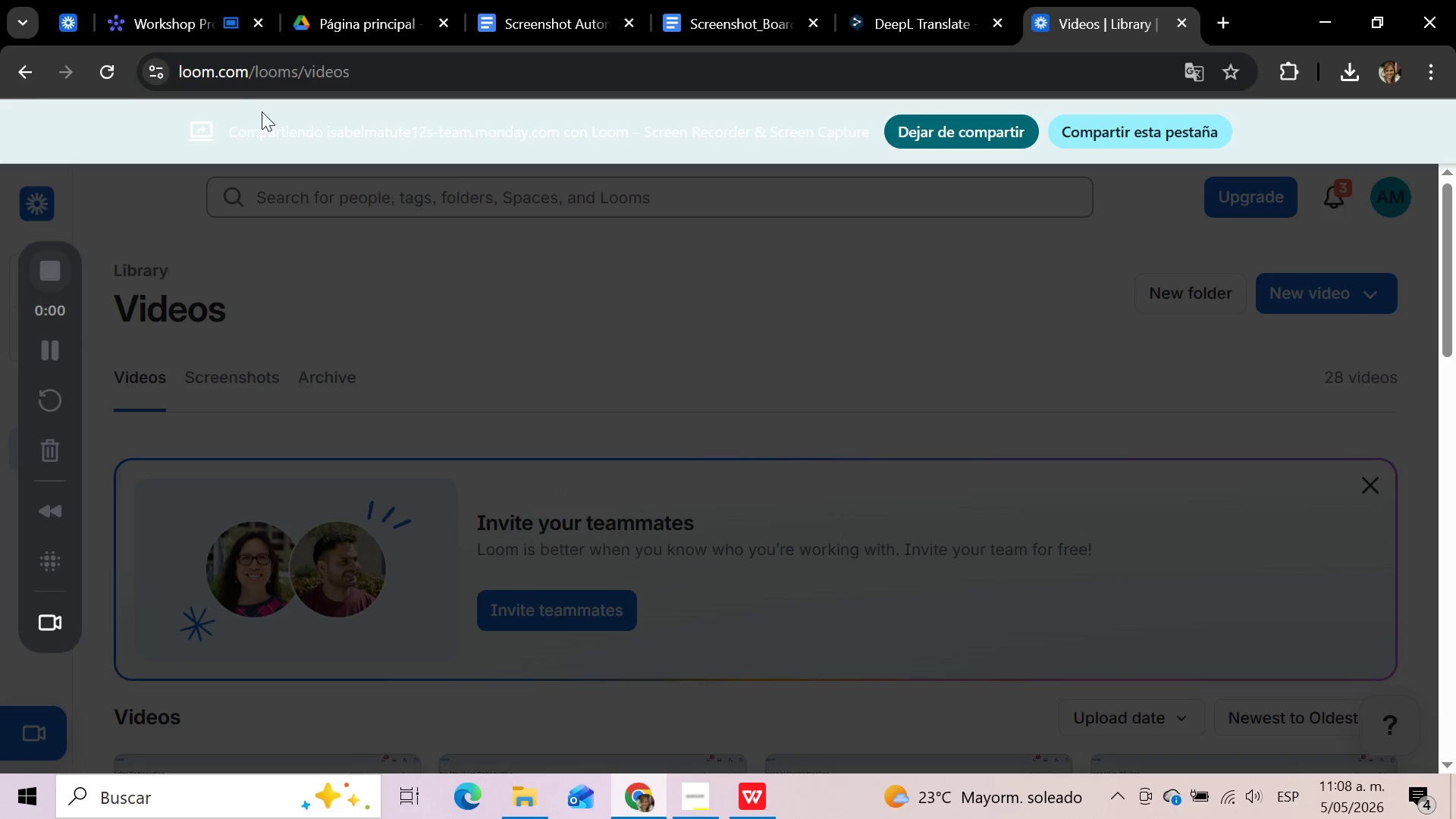 
wait(7.99)
 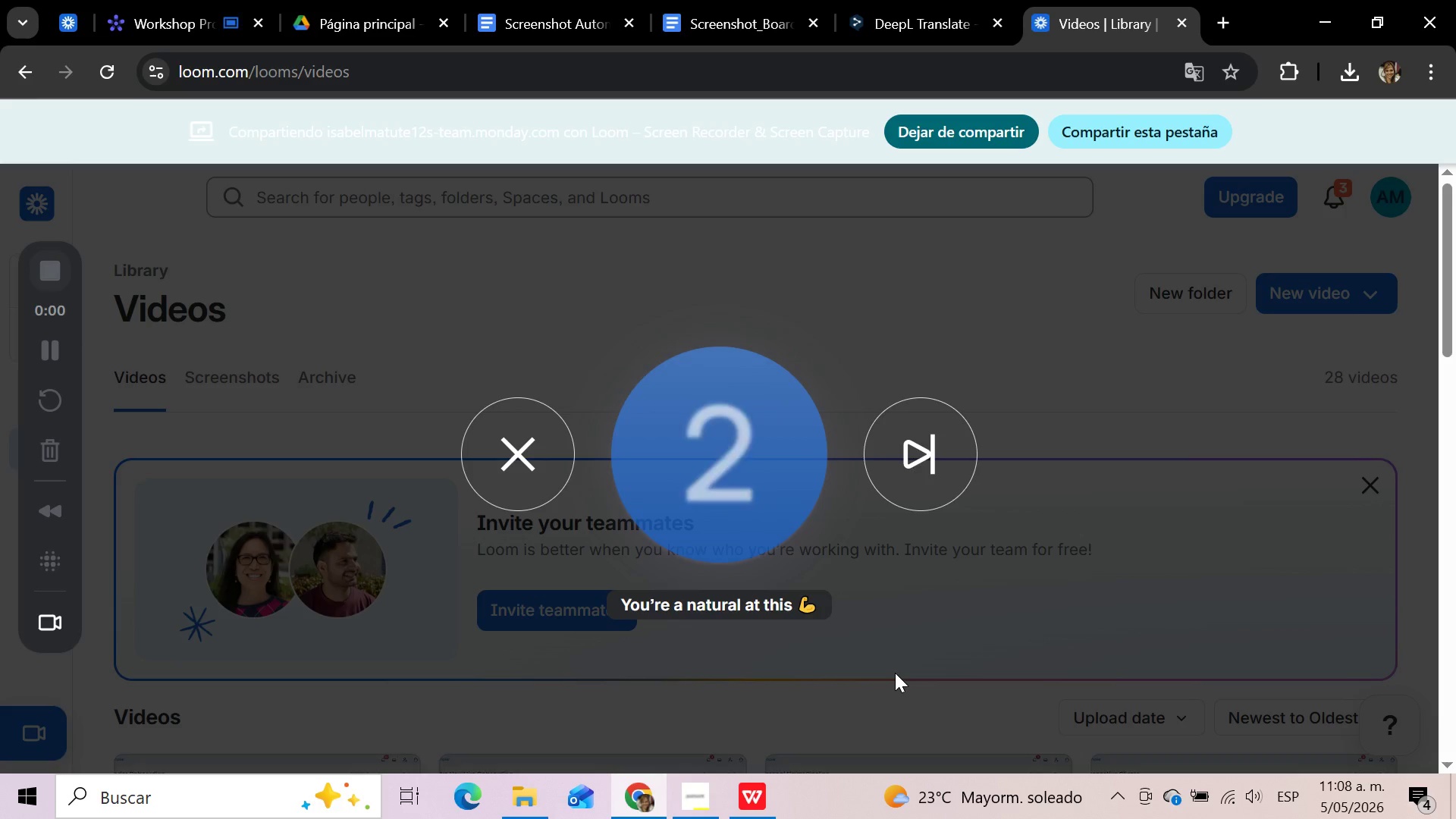 
left_click([184, 16])
 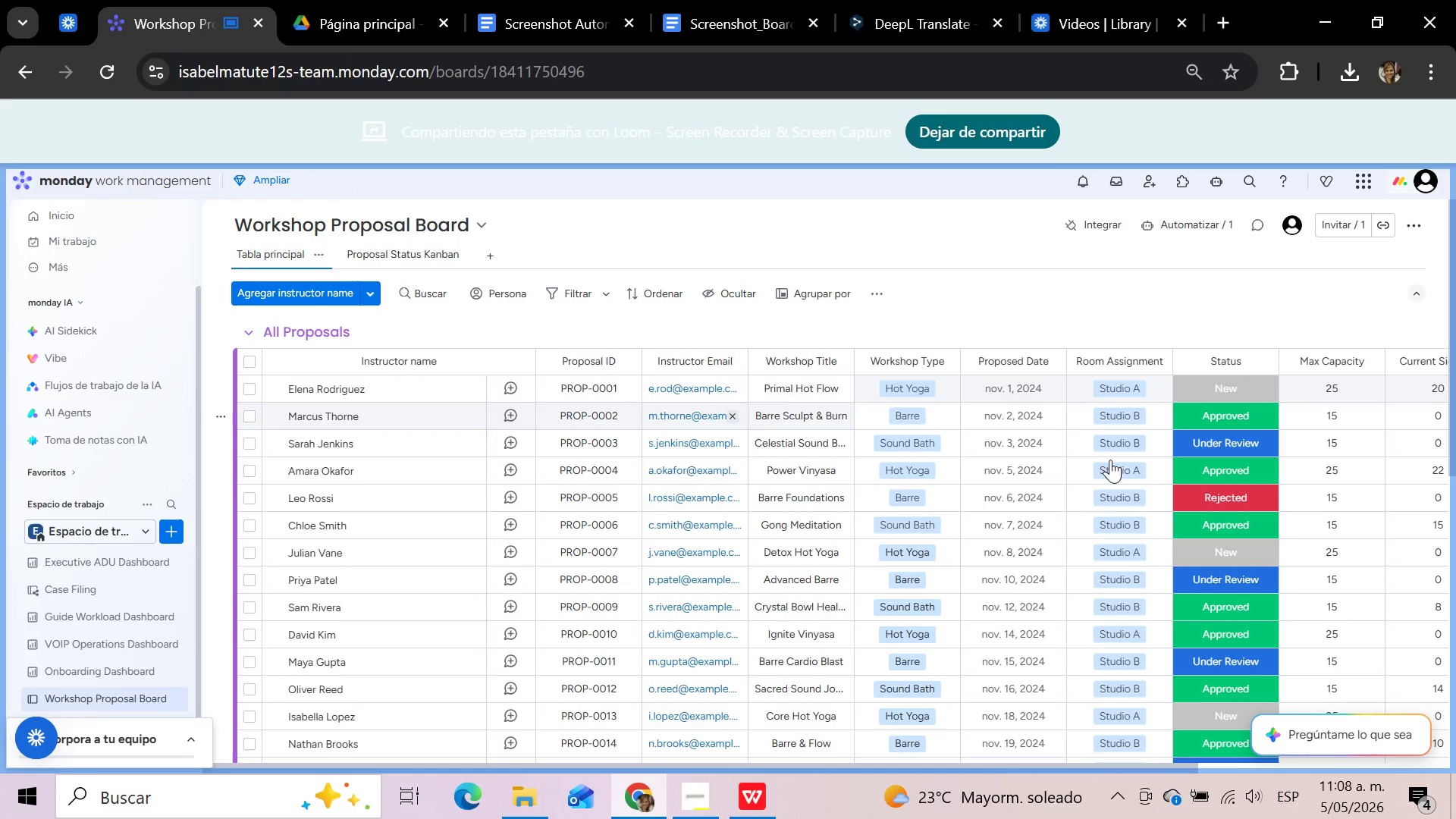 
wait(7.06)
 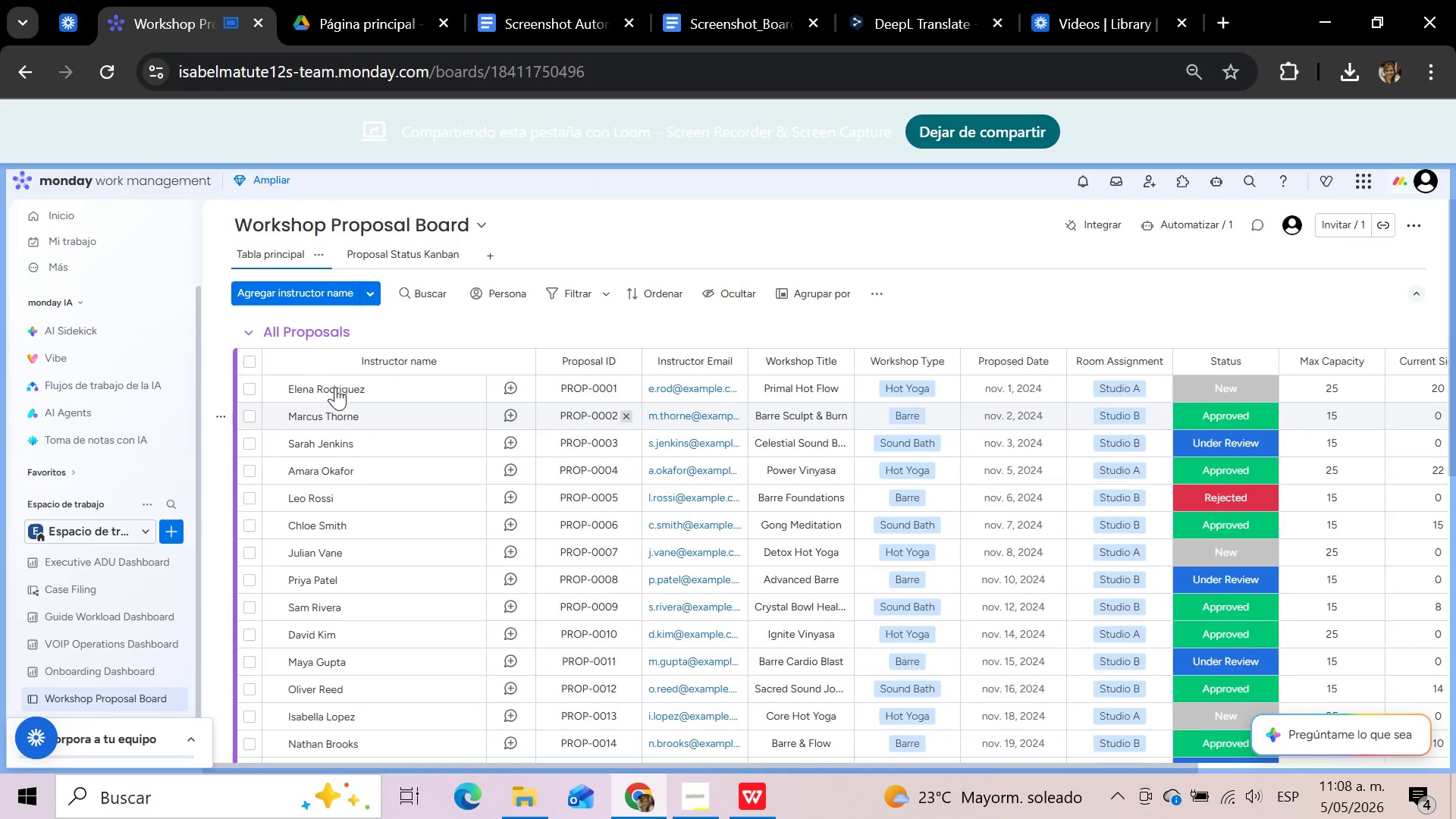 
scroll: coordinate [115, 664], scroll_direction: up, amount: 3.0
 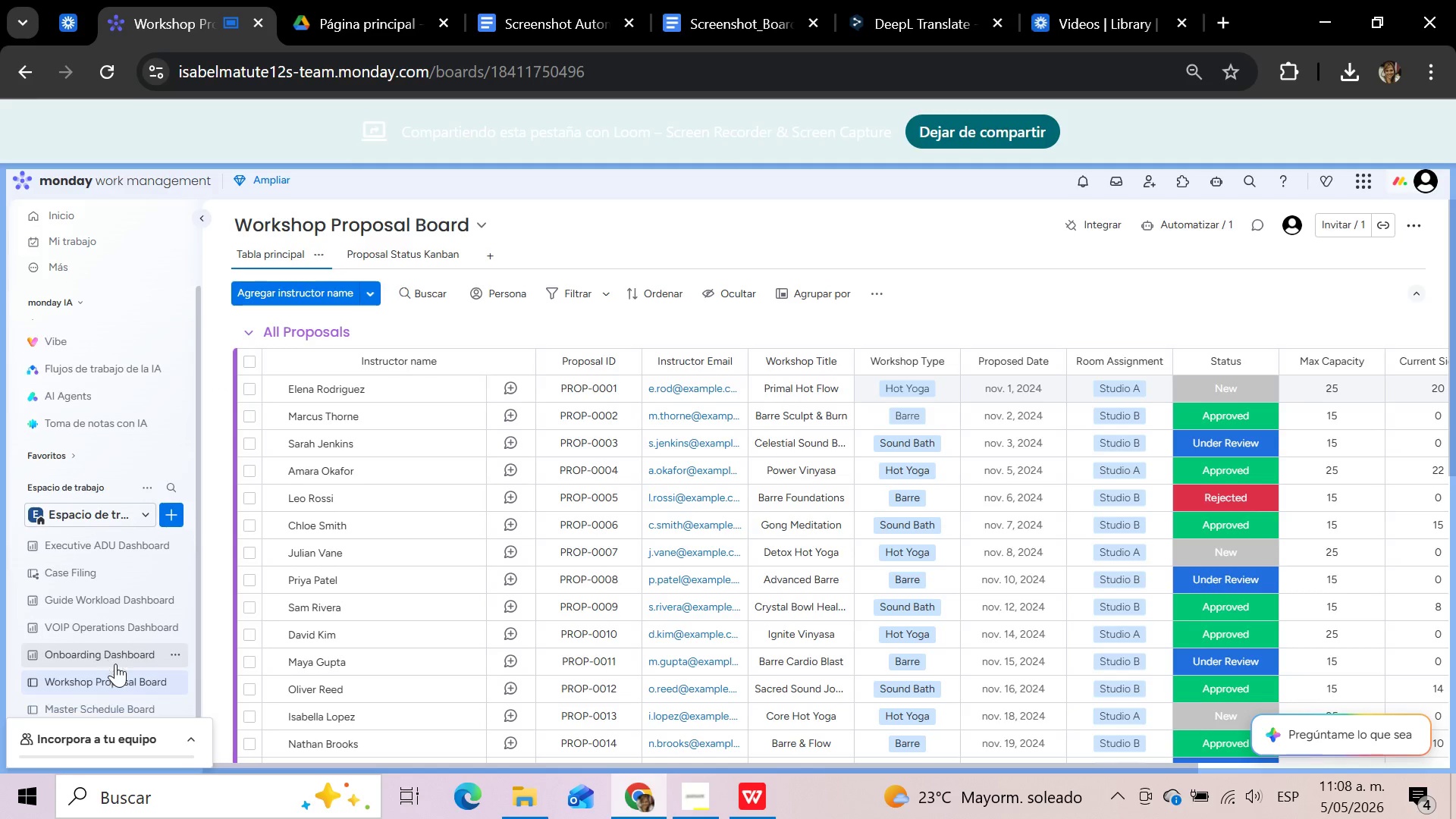 
scroll: coordinate [115, 664], scroll_direction: down, amount: 2.0
 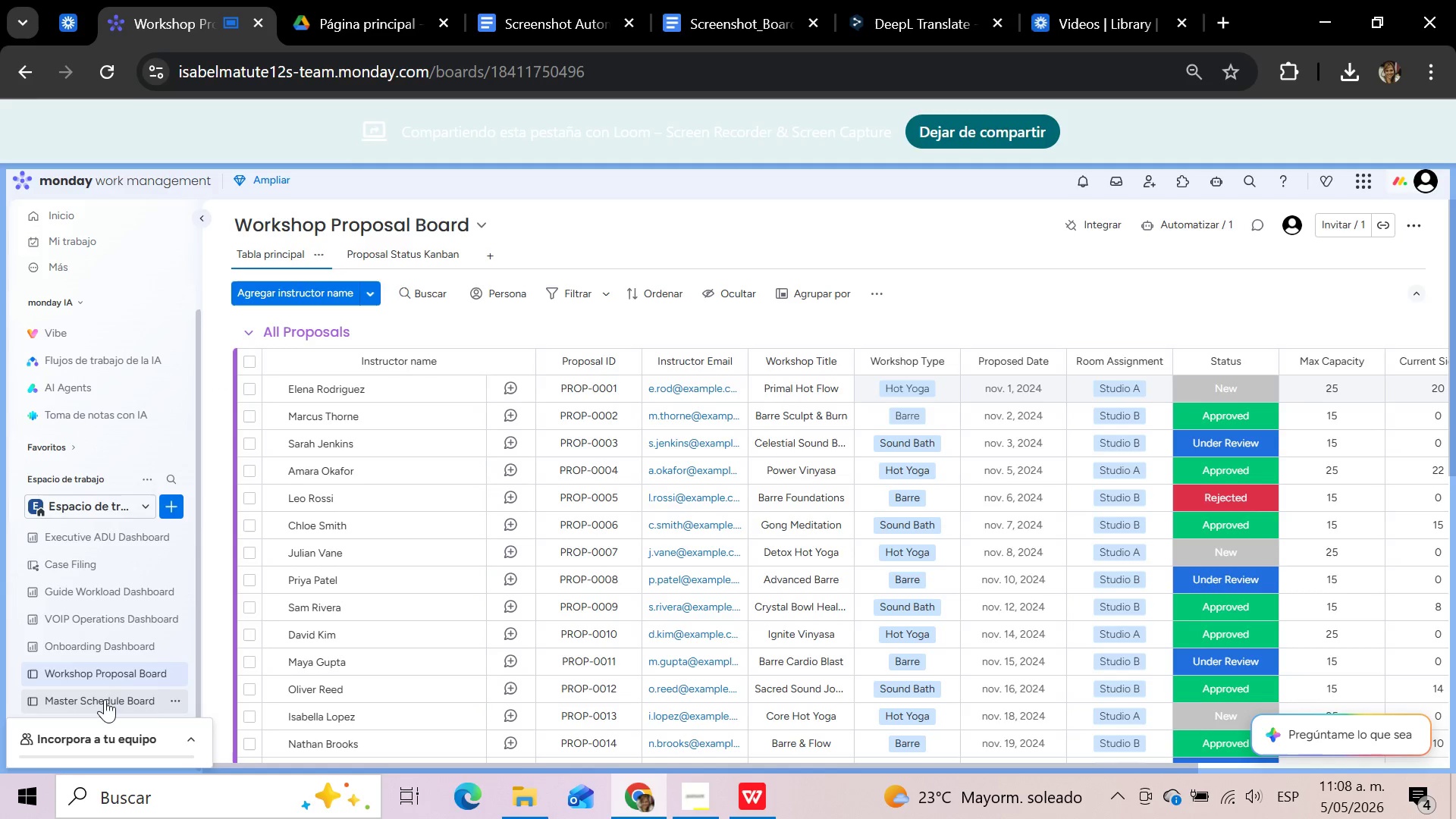 
left_click([105, 699])
 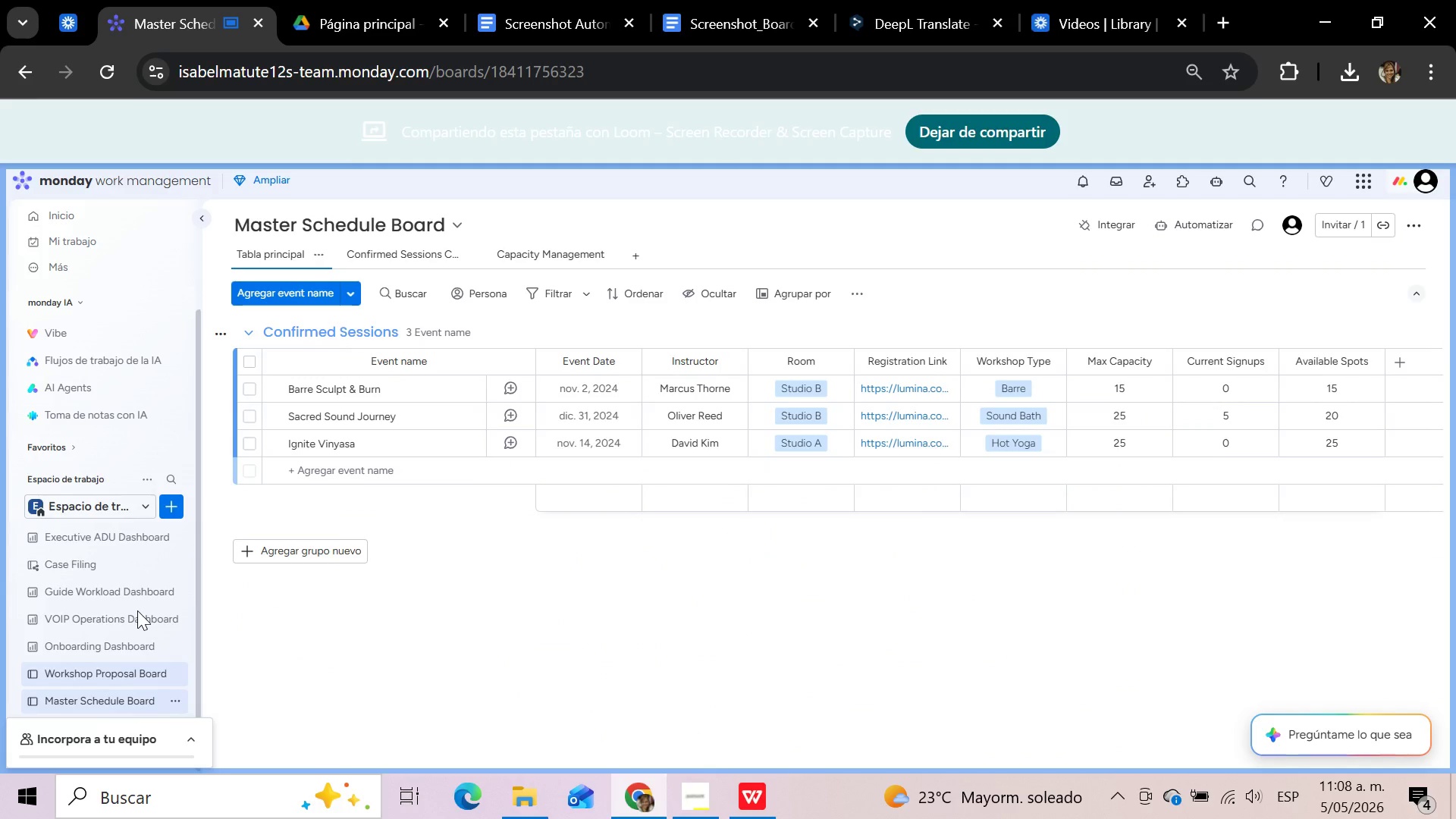 
wait(5.59)
 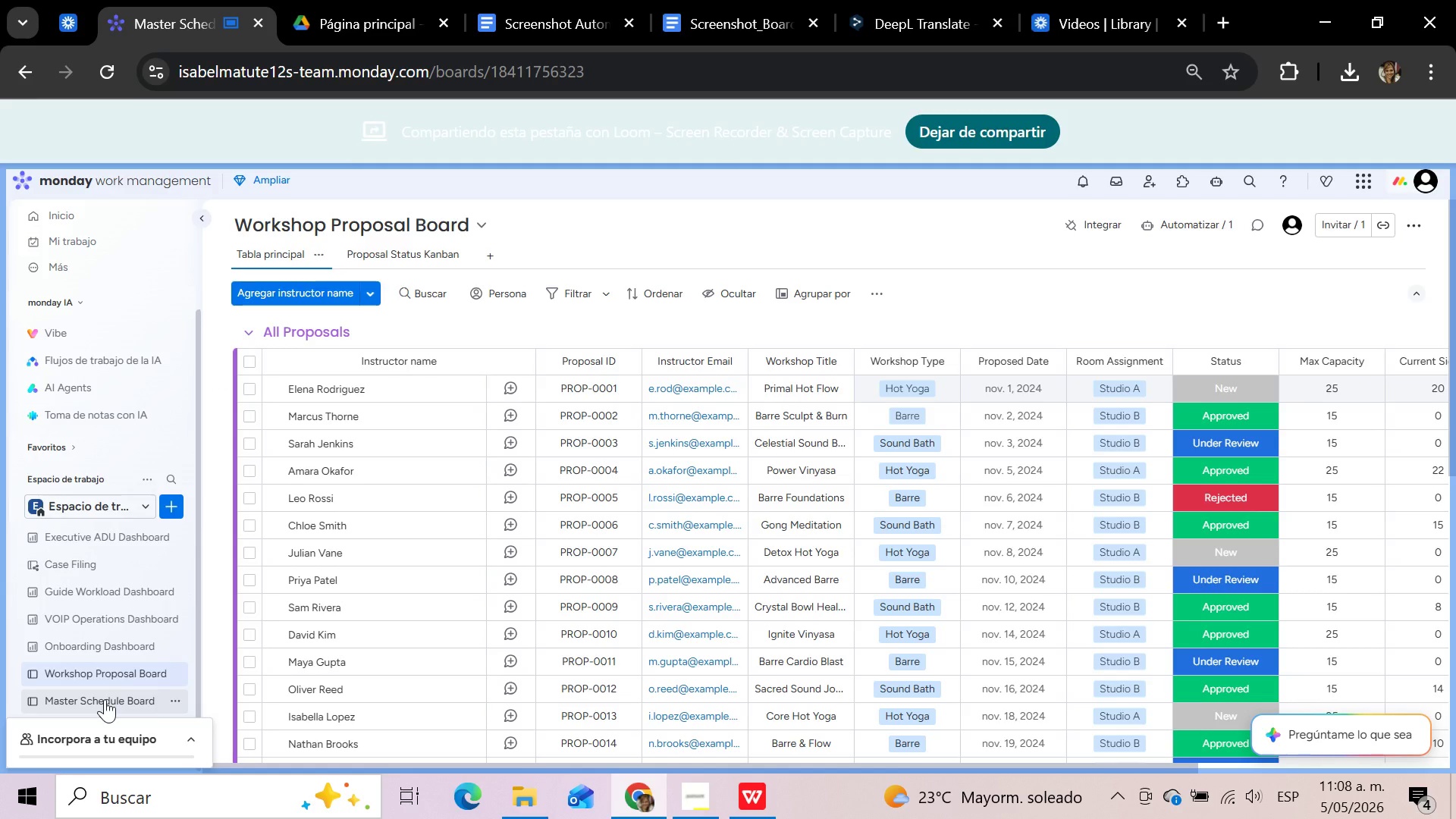 
left_click([90, 675])
 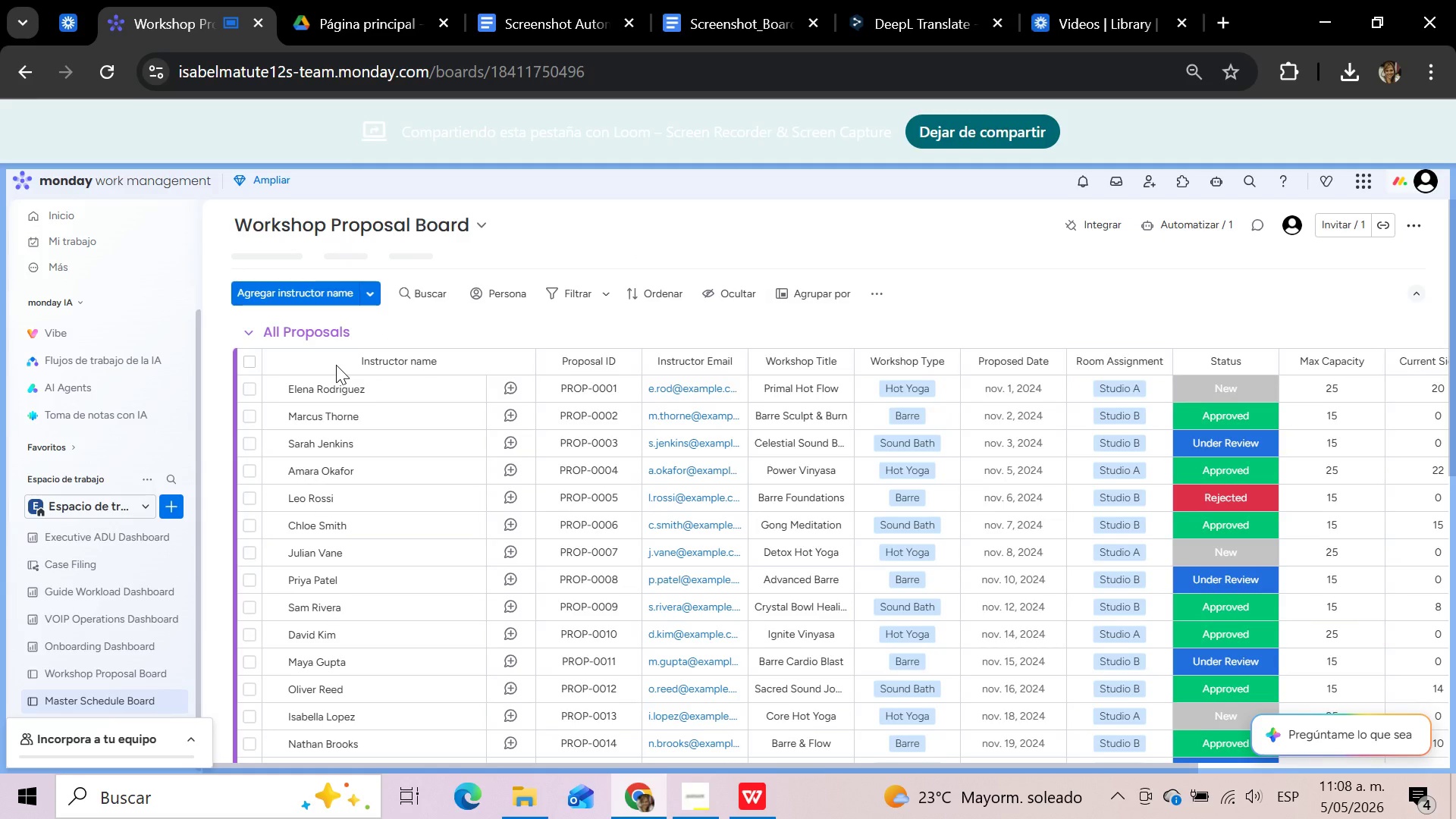 
wait(10.42)
 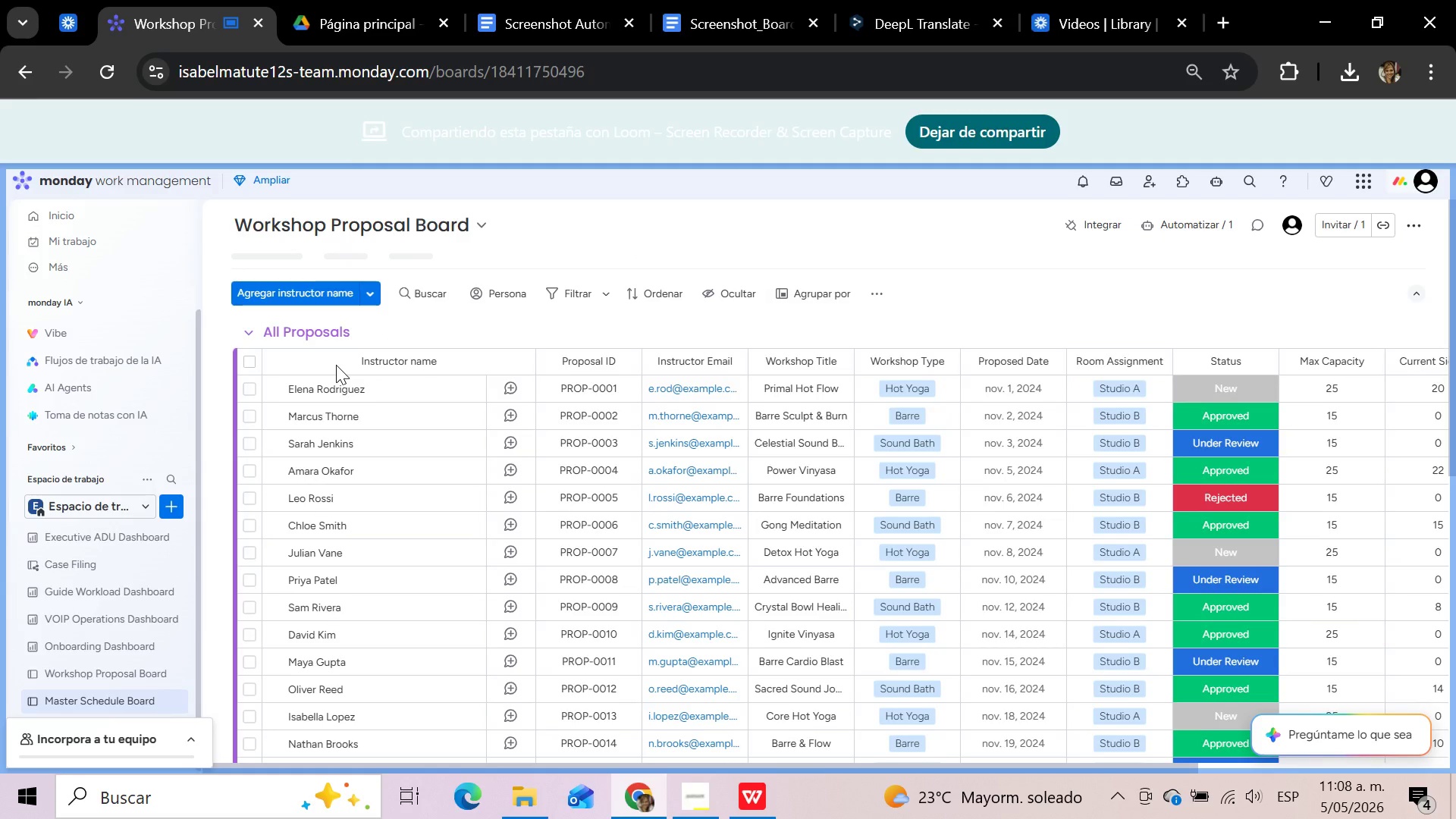 
left_click_drag(start_coordinate=[1003, 767], to_coordinate=[1072, 767])
 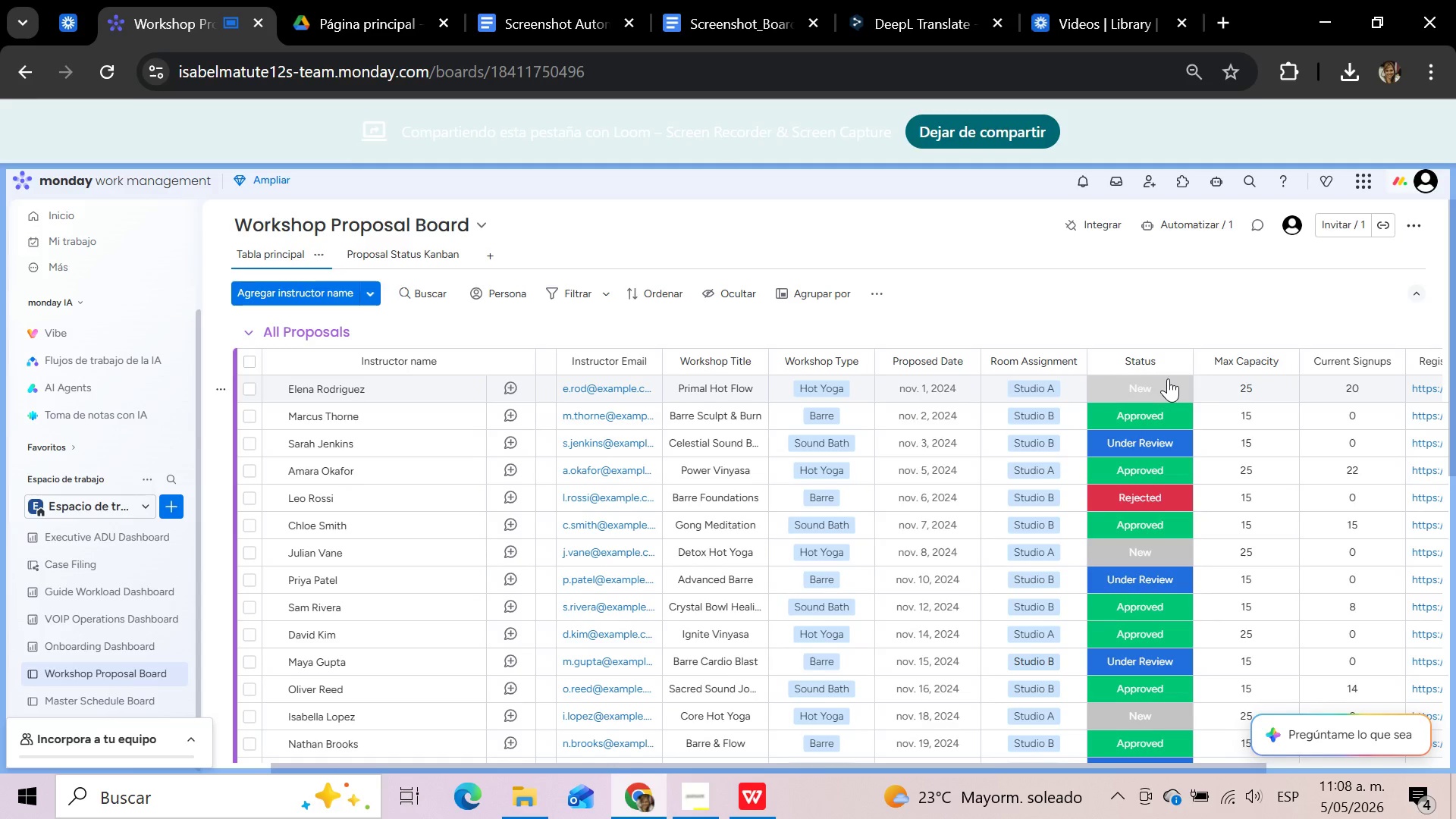 
left_click([1160, 384])
 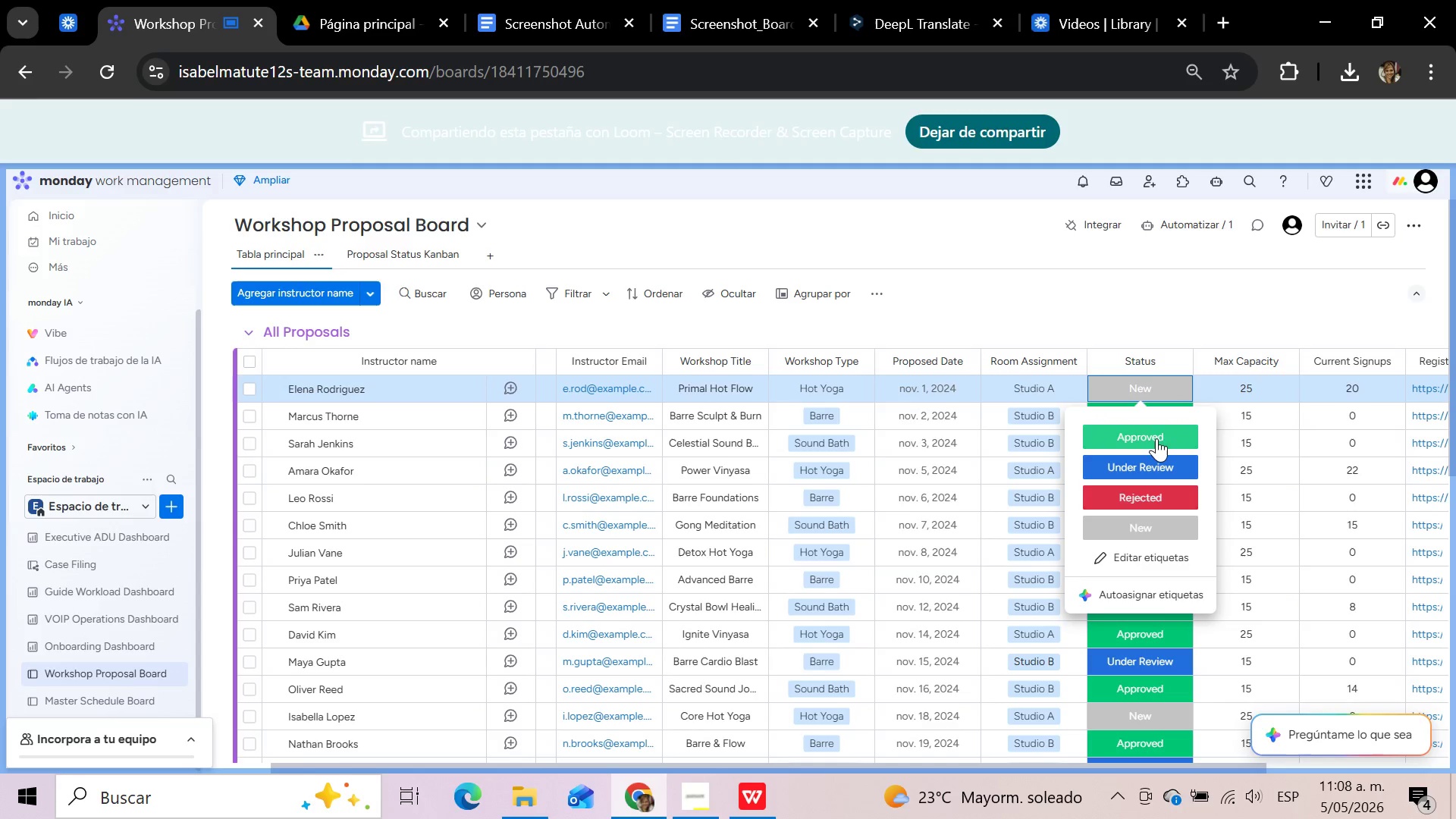 
left_click([1156, 438])
 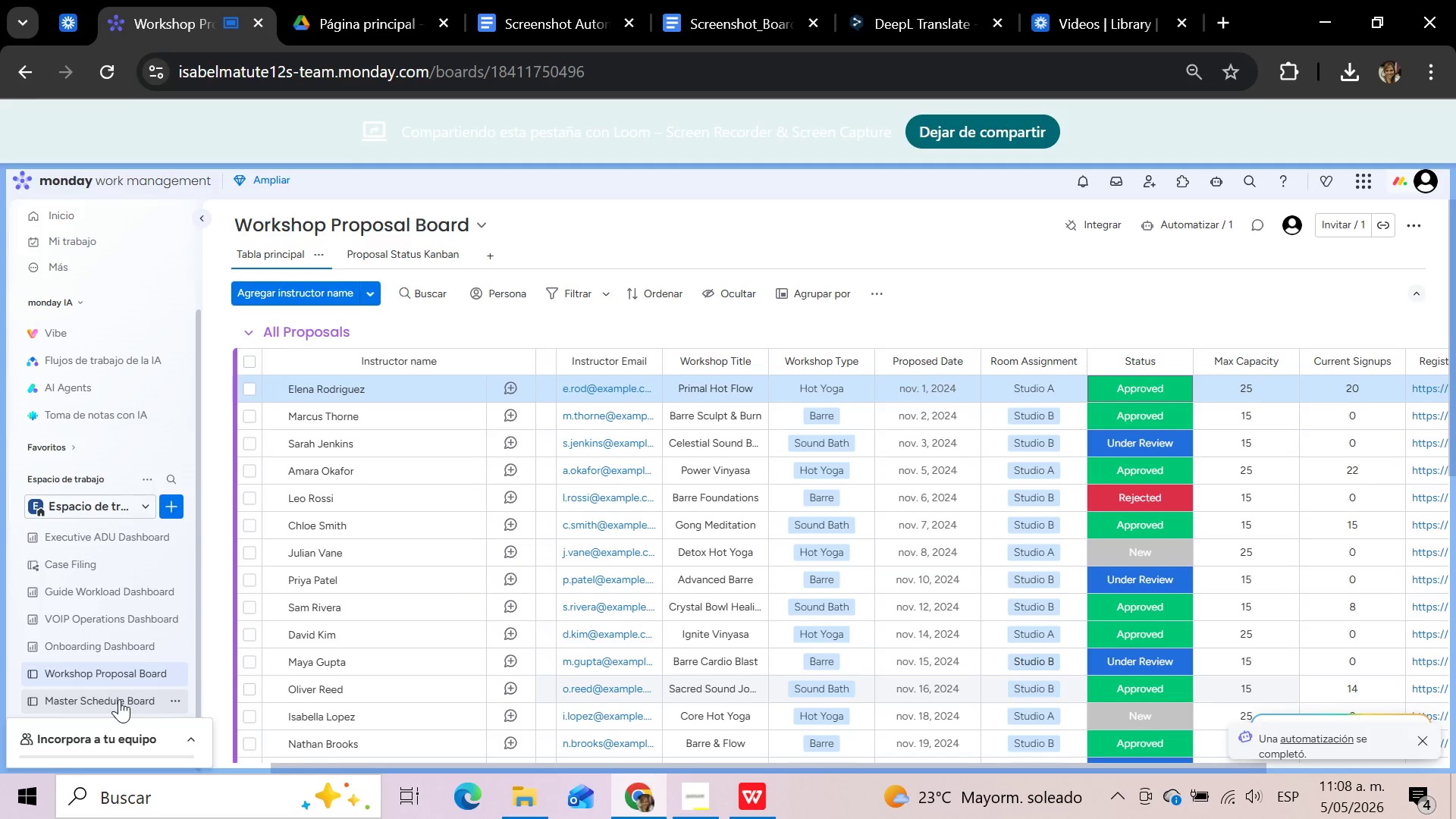 
wait(7.27)
 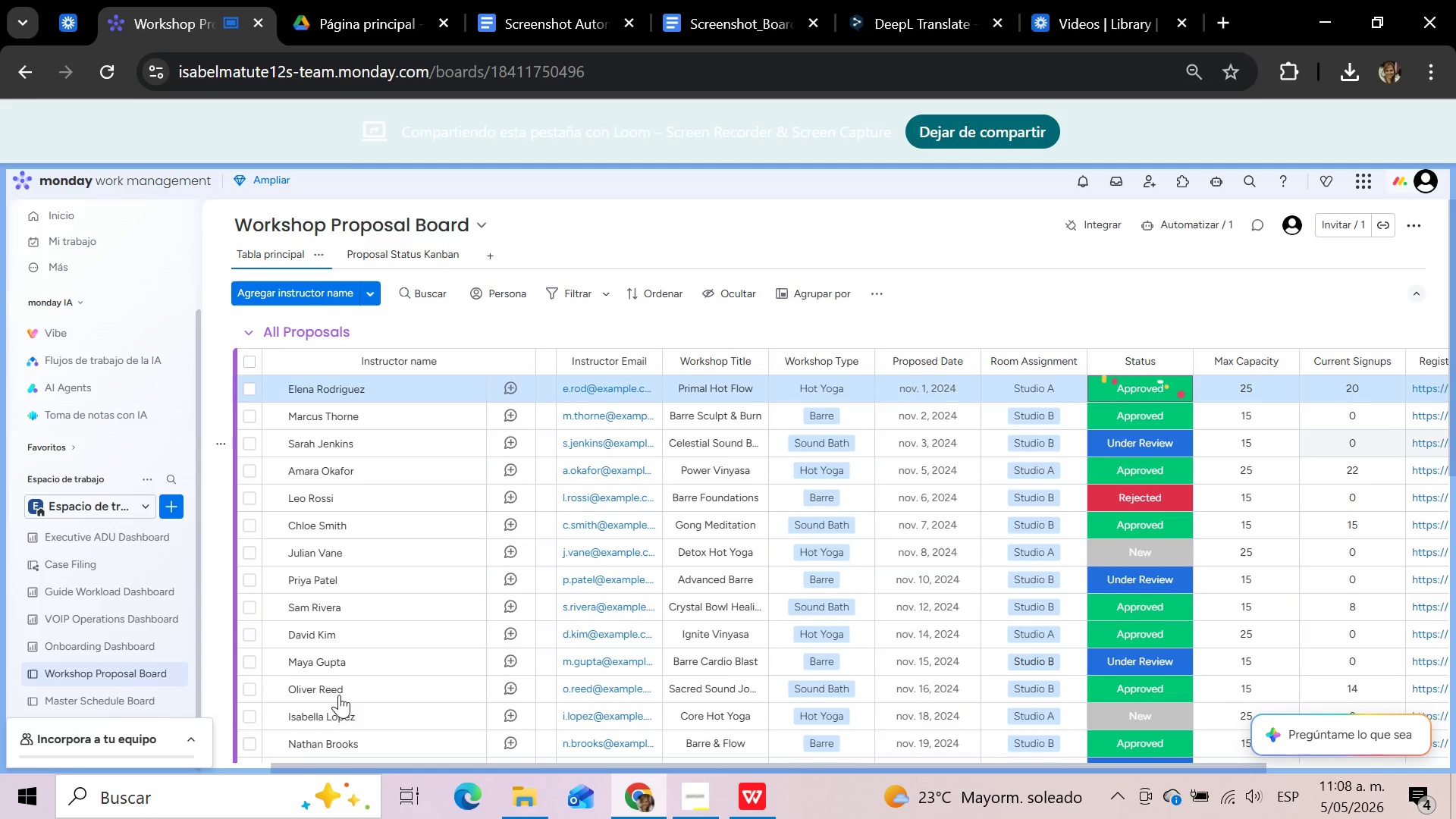 
left_click([119, 699])
 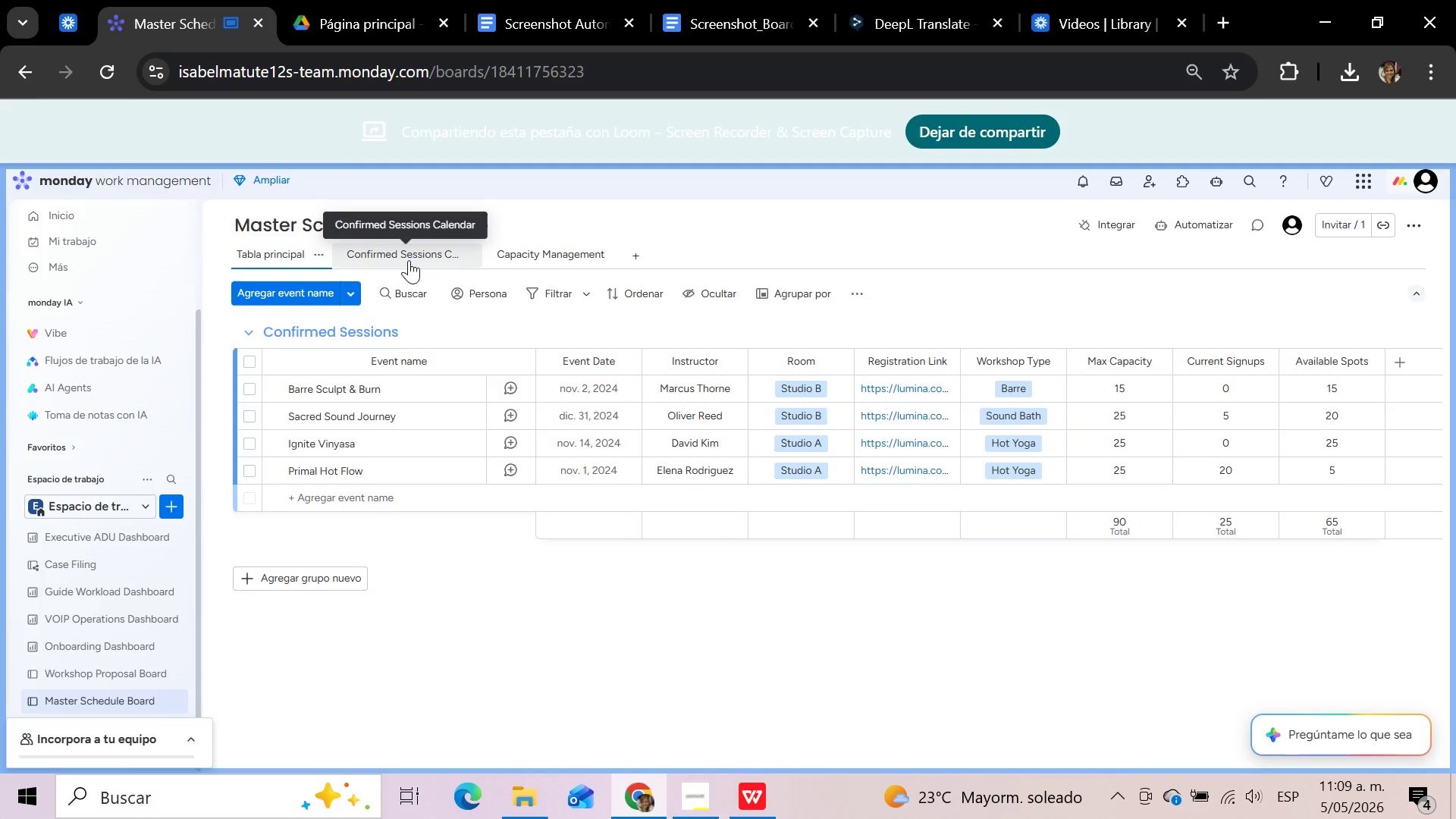 
wait(20.44)
 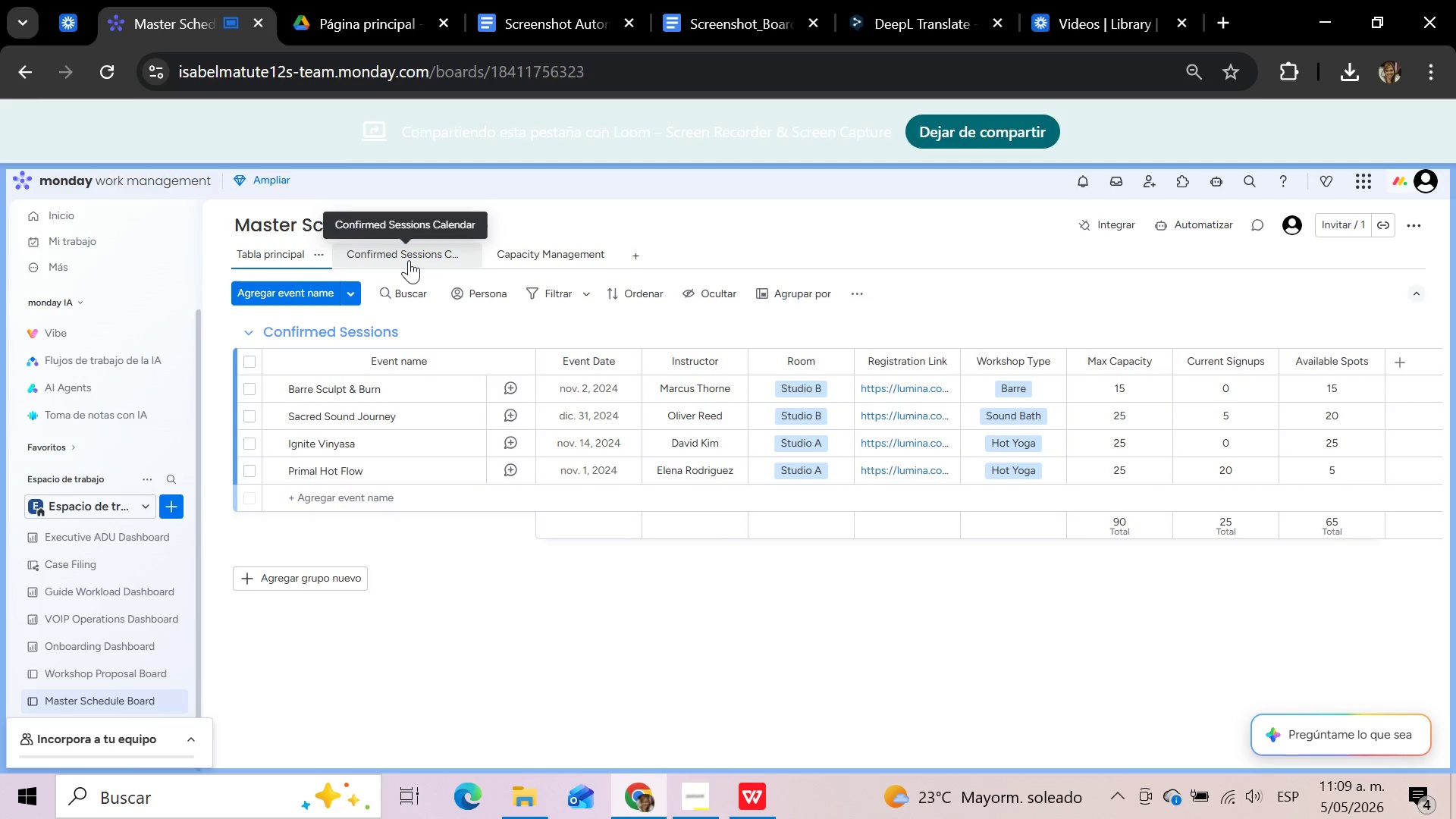 
left_click([965, 133])
 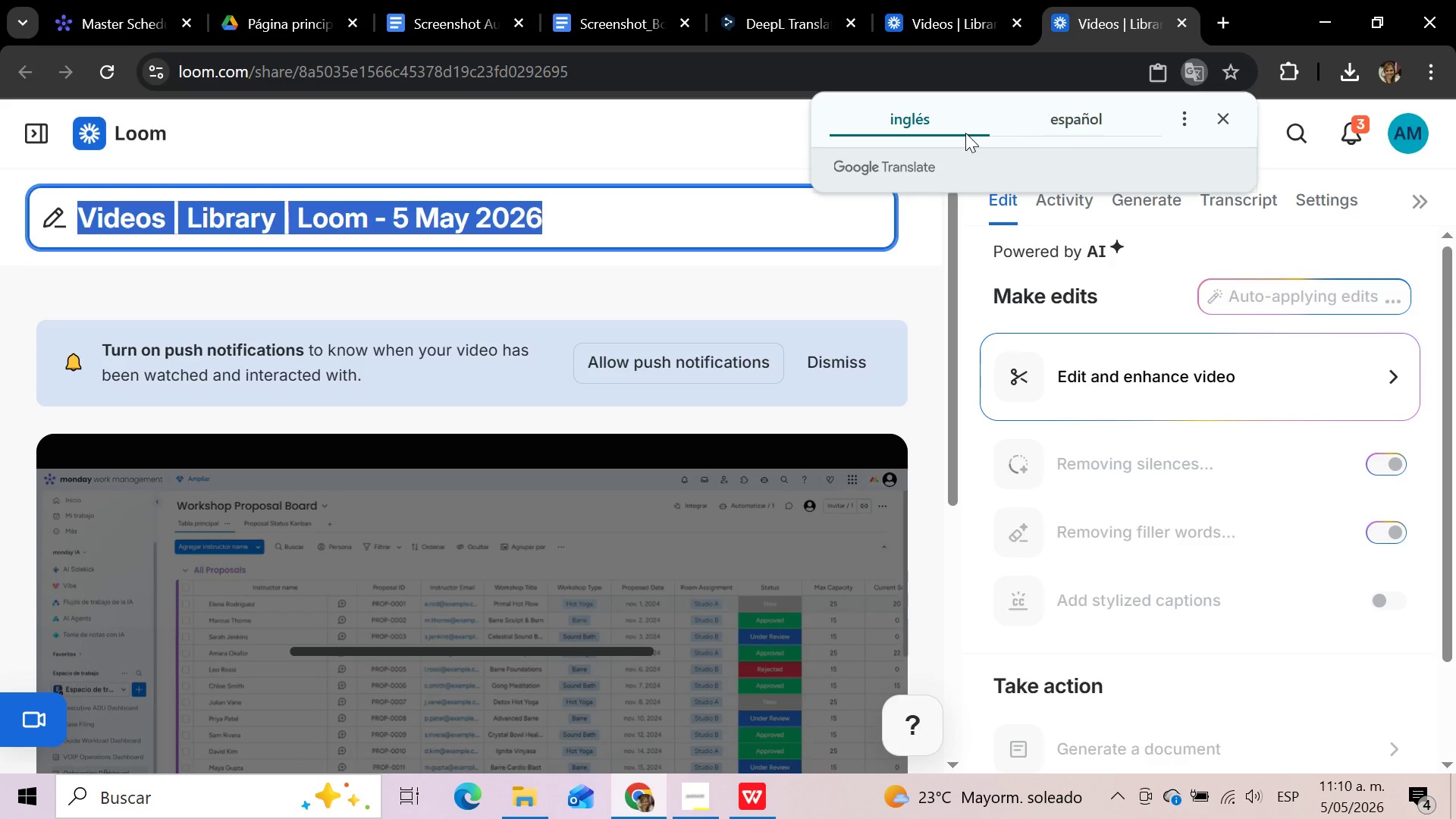 
wait(56.55)
 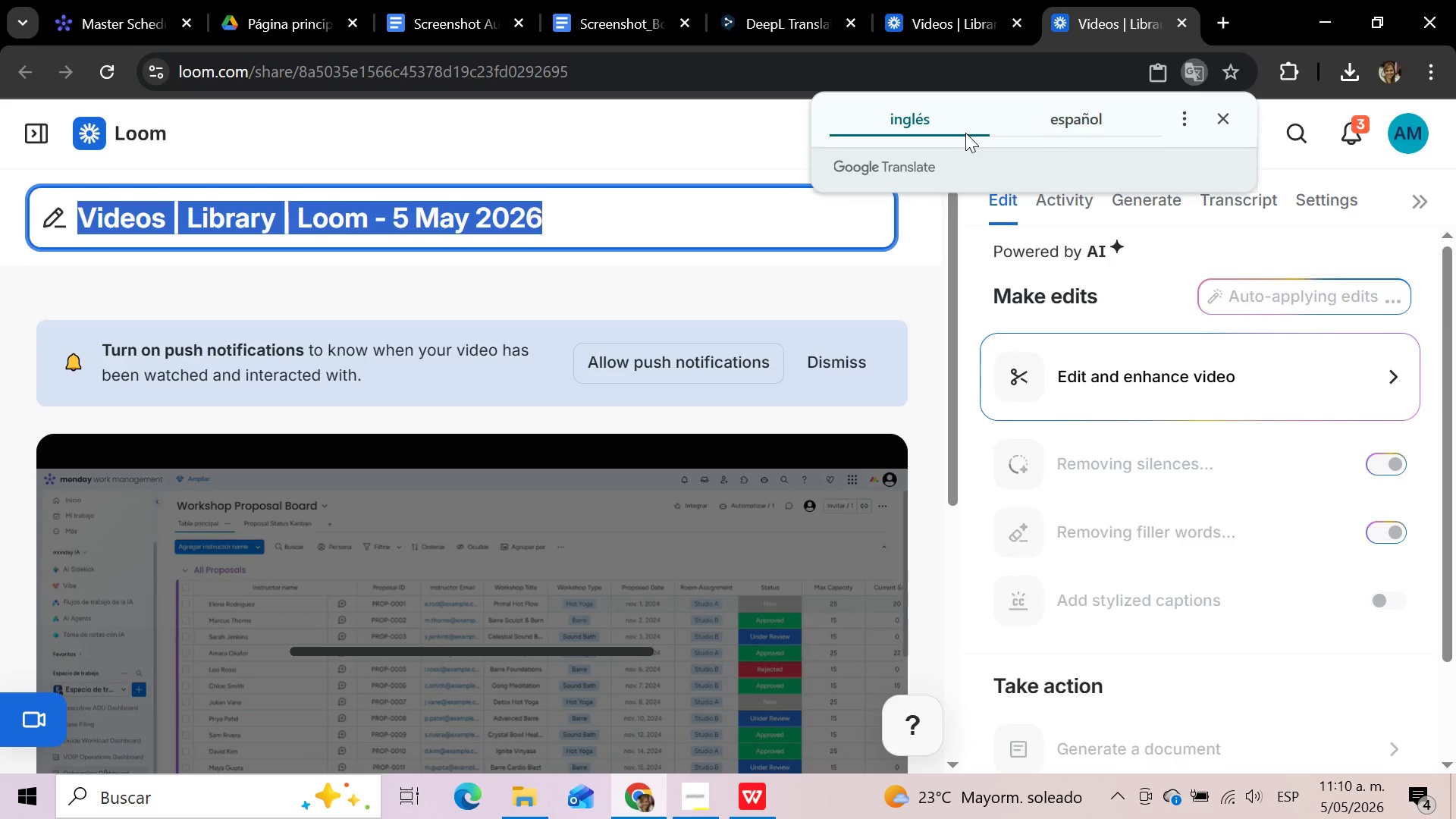 
left_click([687, 155])
 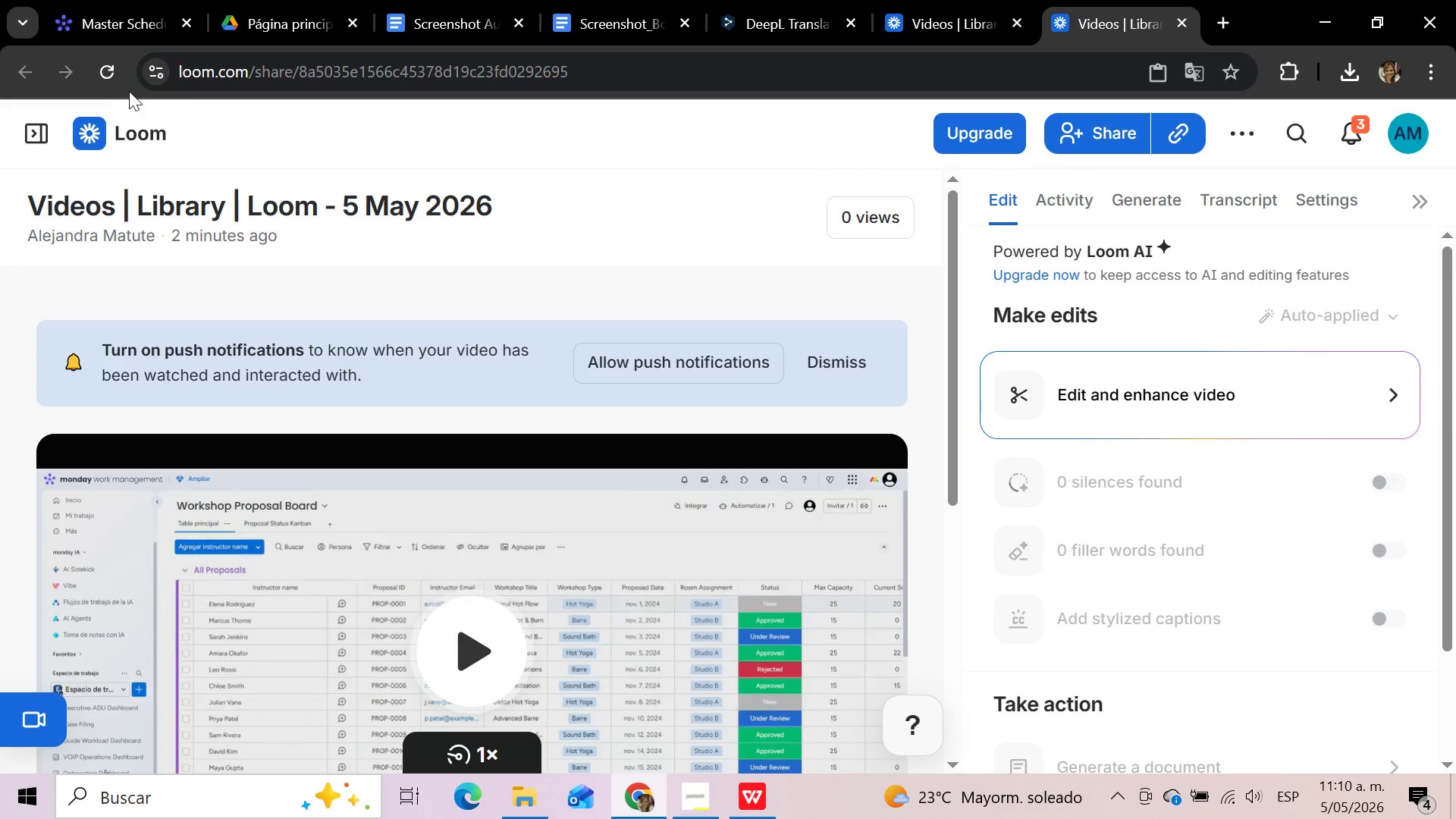 
left_click([109, 77])
 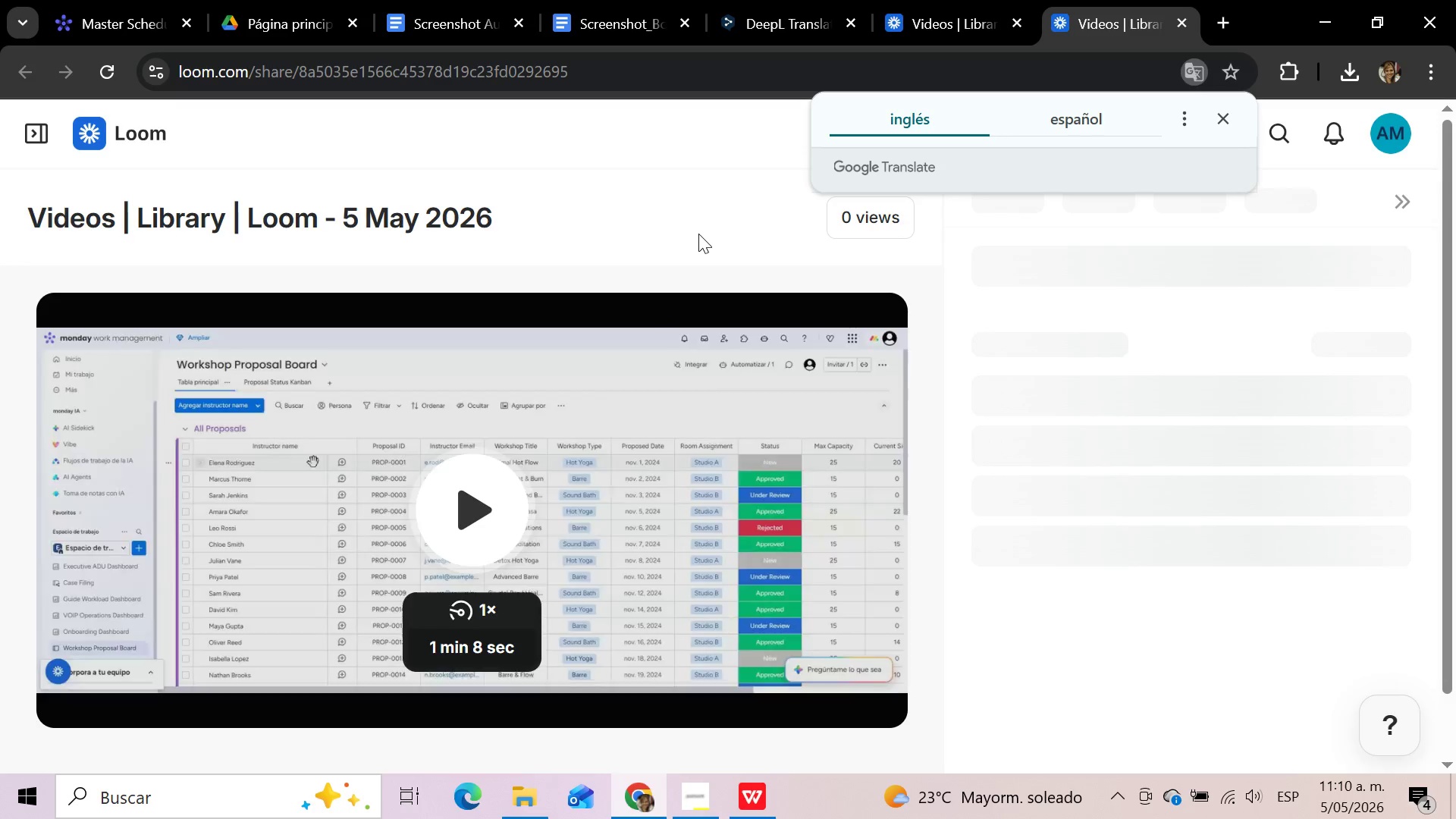 
wait(9.64)
 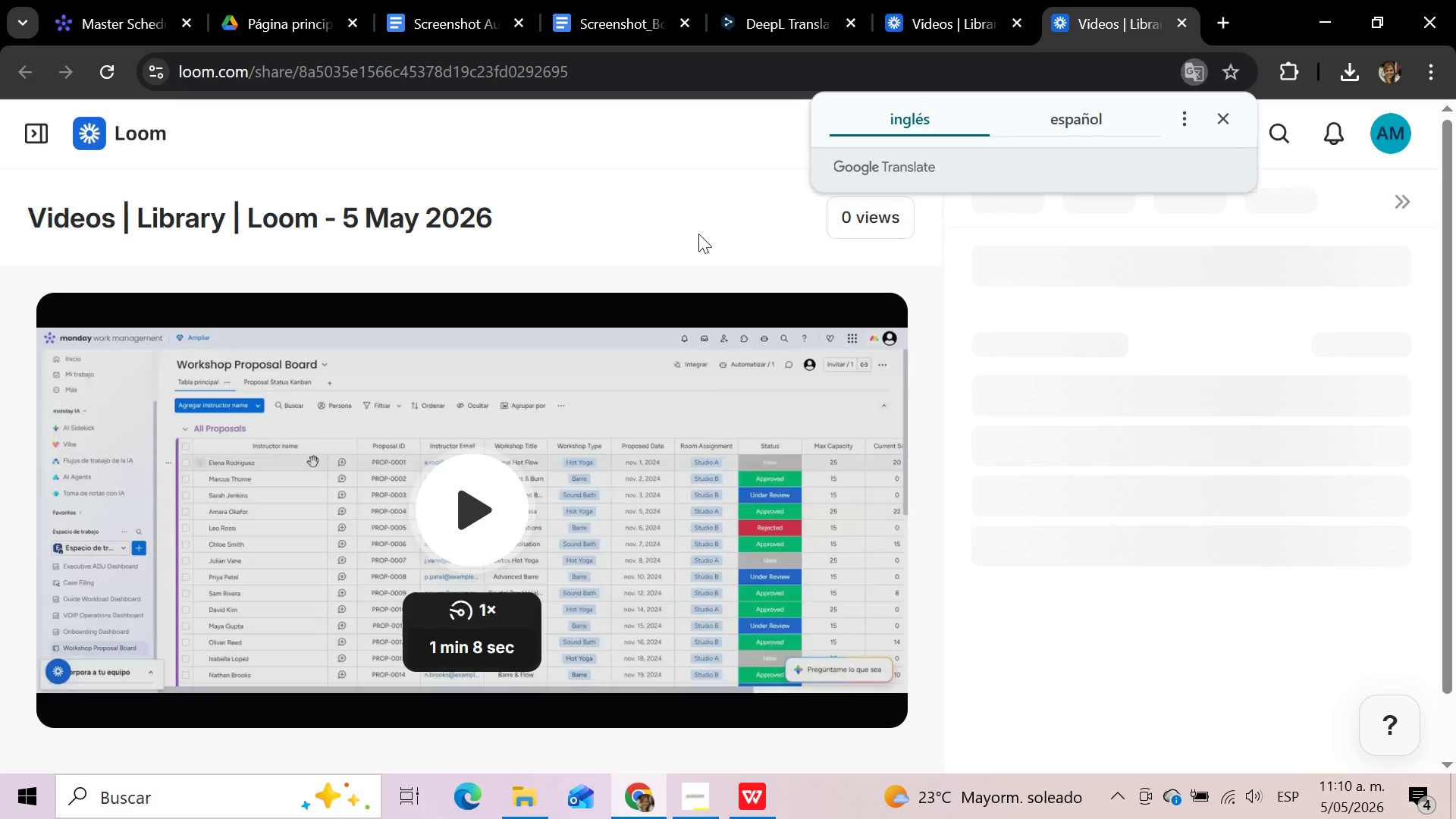 
left_click([750, 204])
 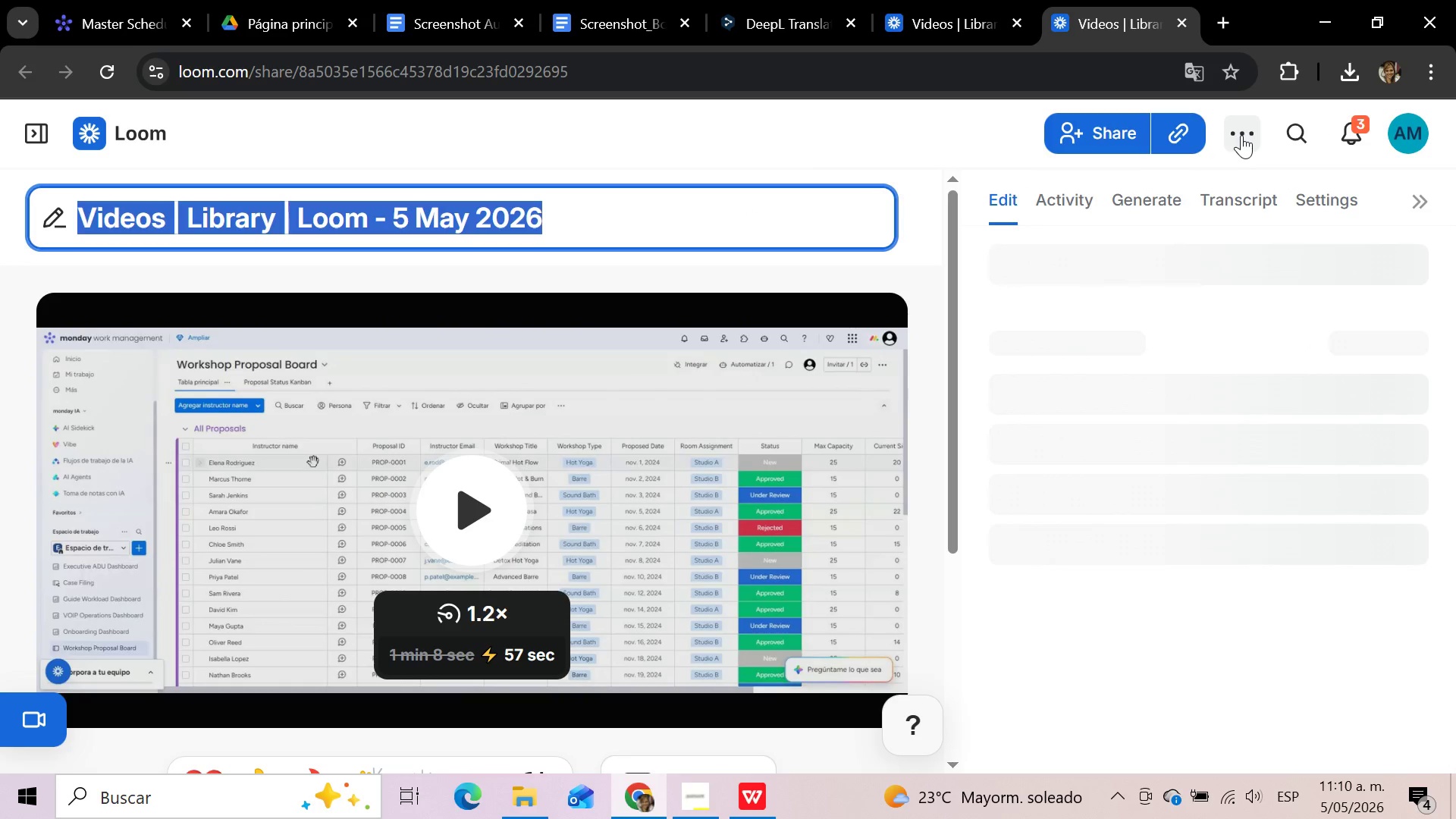 
left_click([1241, 135])
 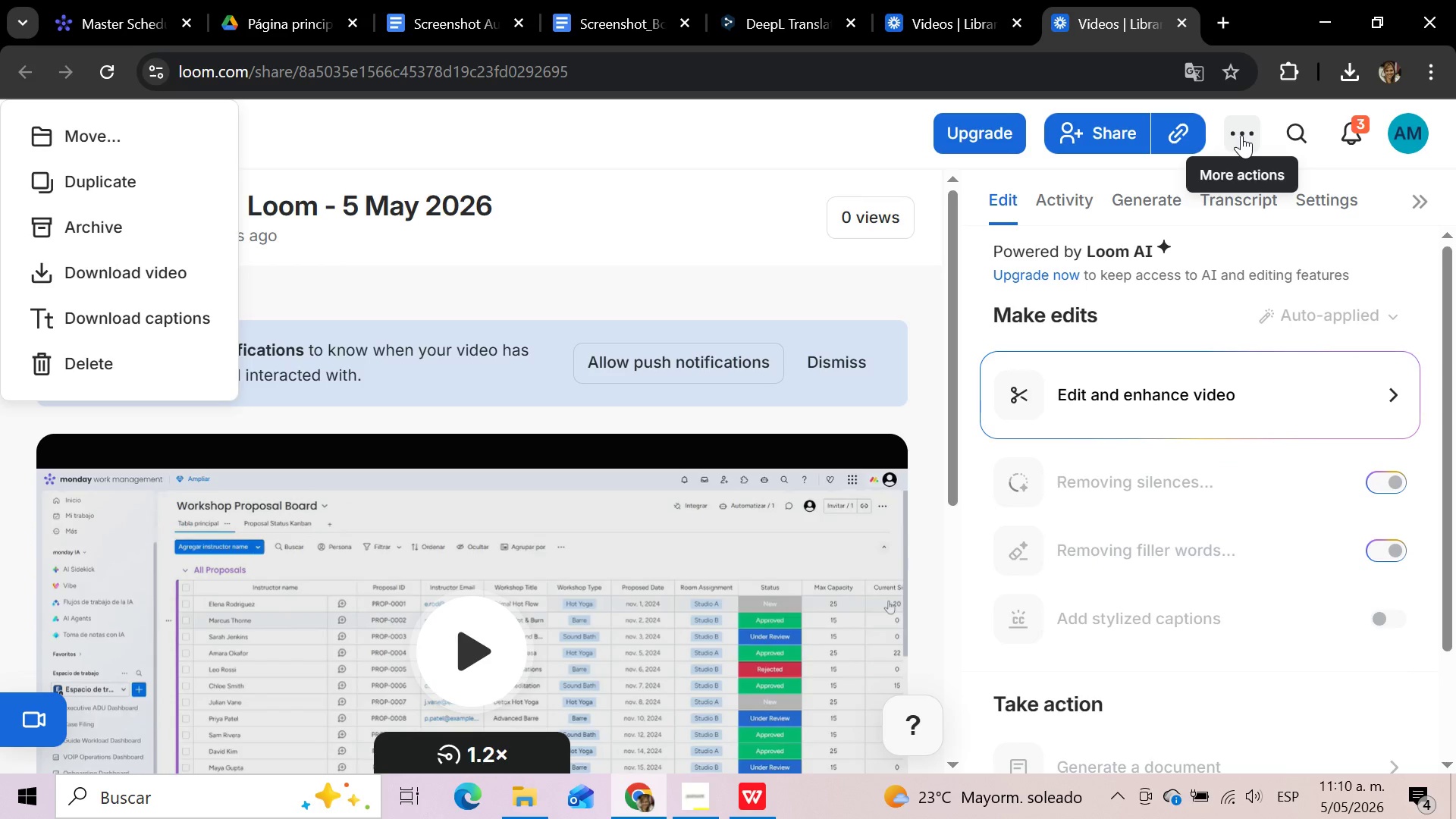 
wait(9.16)
 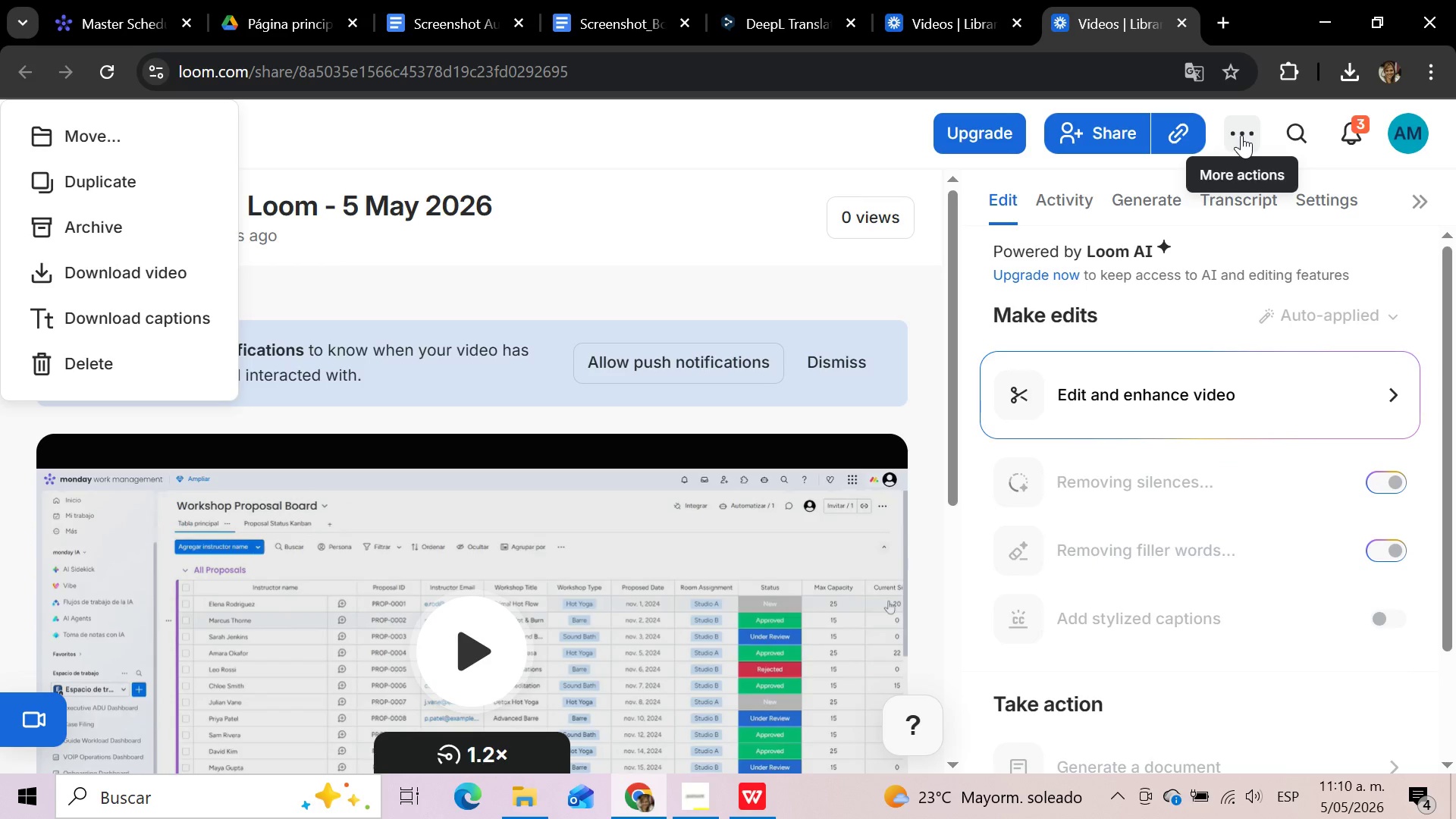 
left_click([1150, 327])
 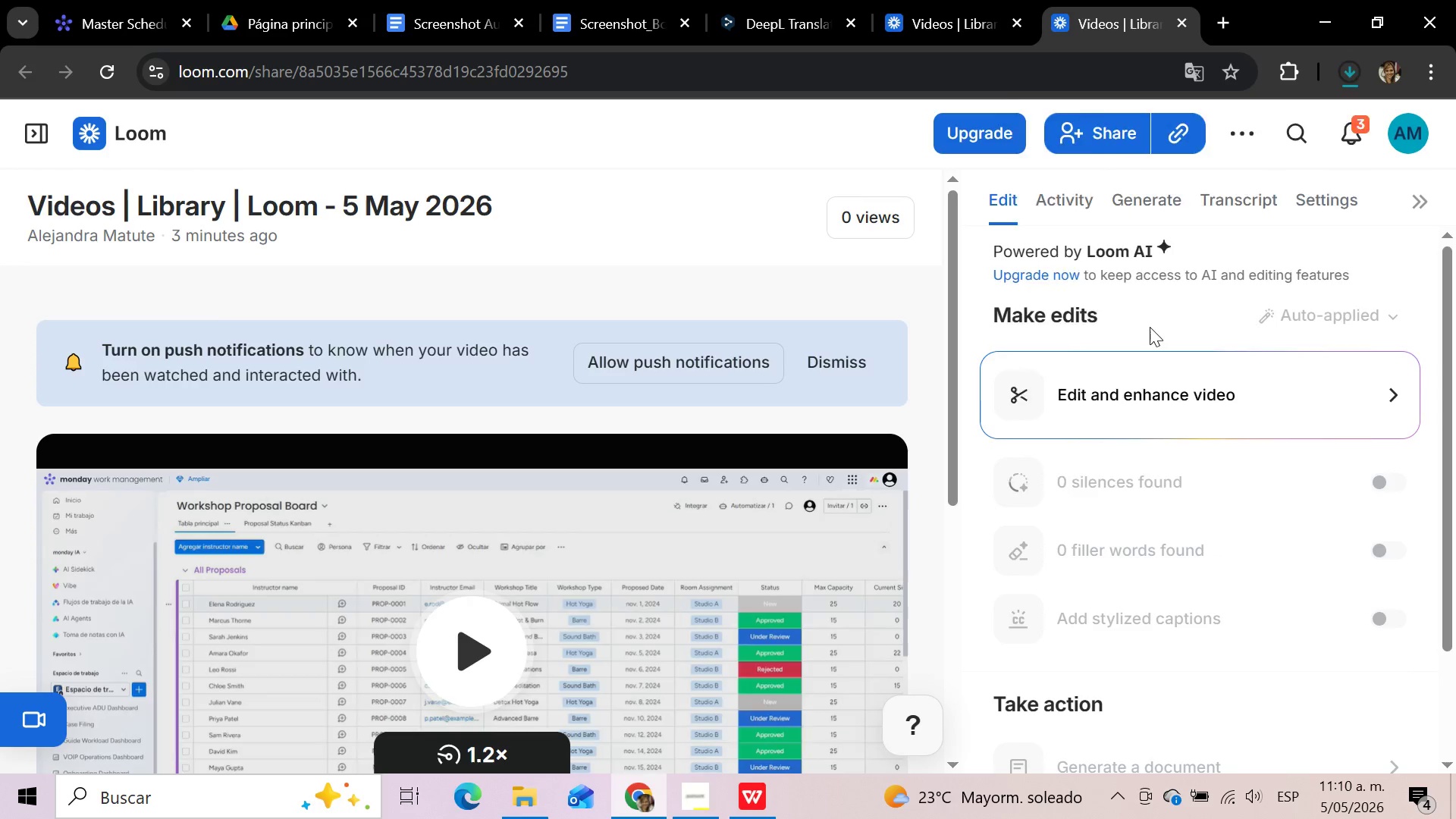 
left_click([527, 802])
 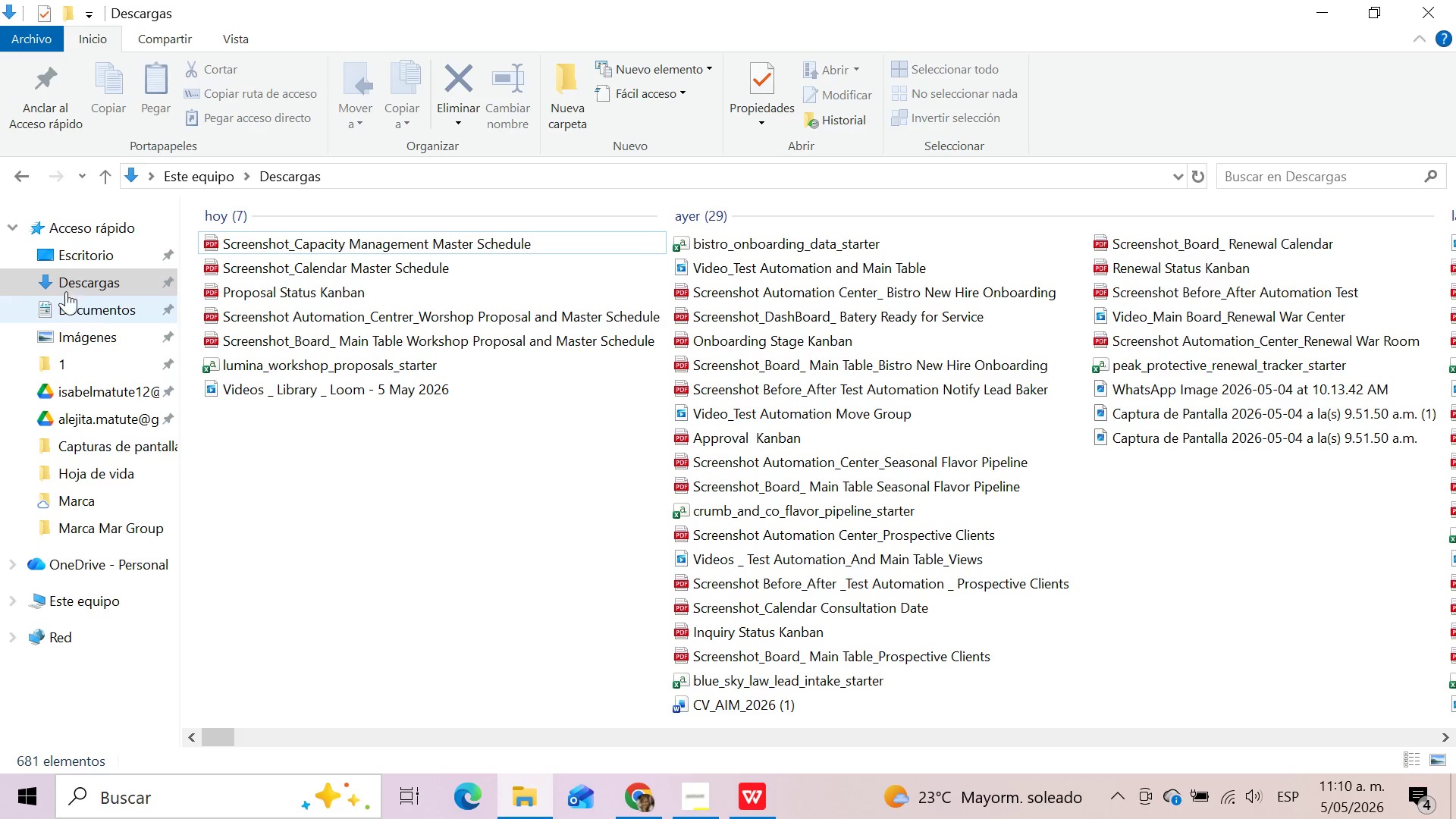 
left_click([60, 281])
 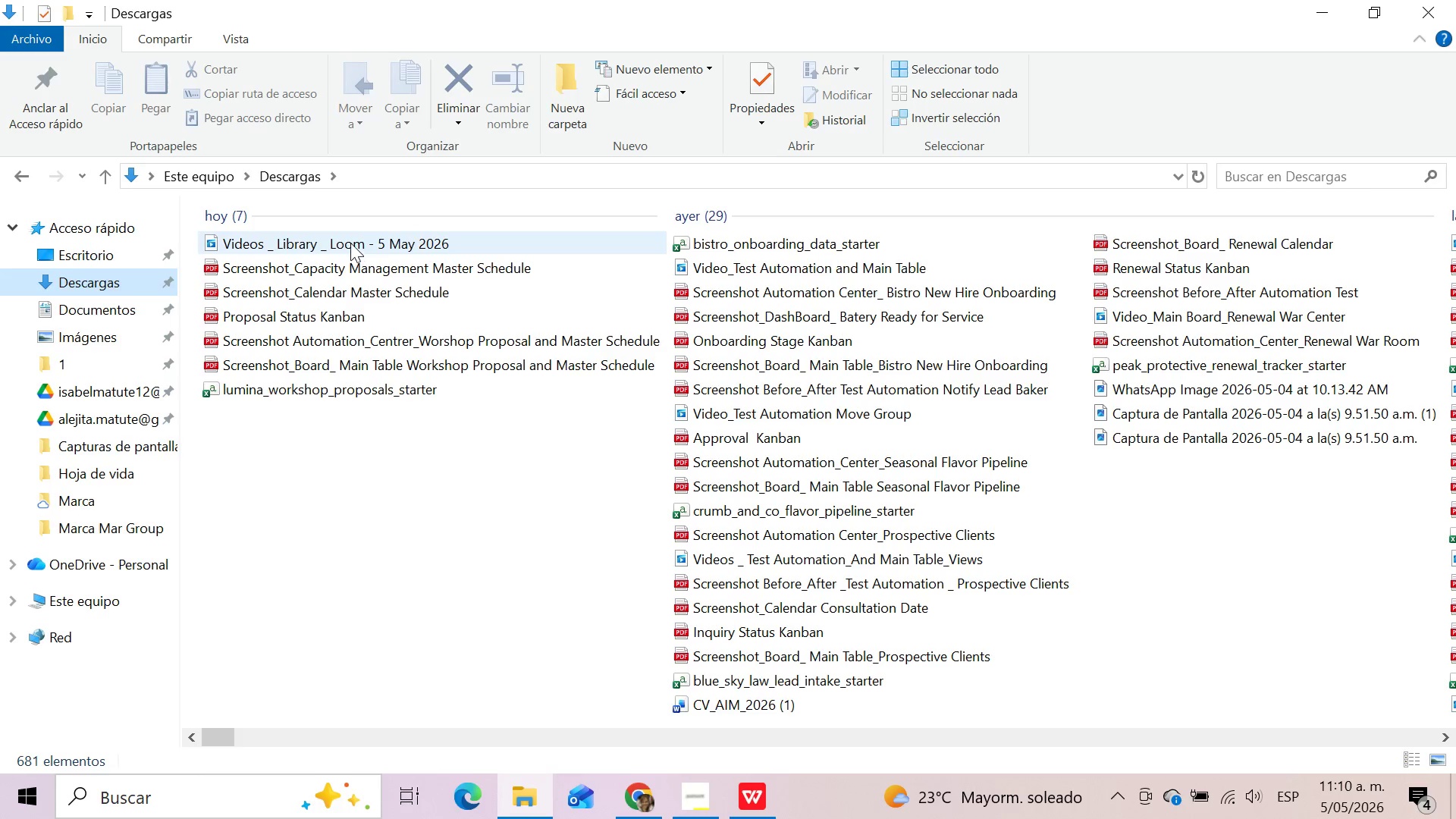 
left_click([350, 240])
 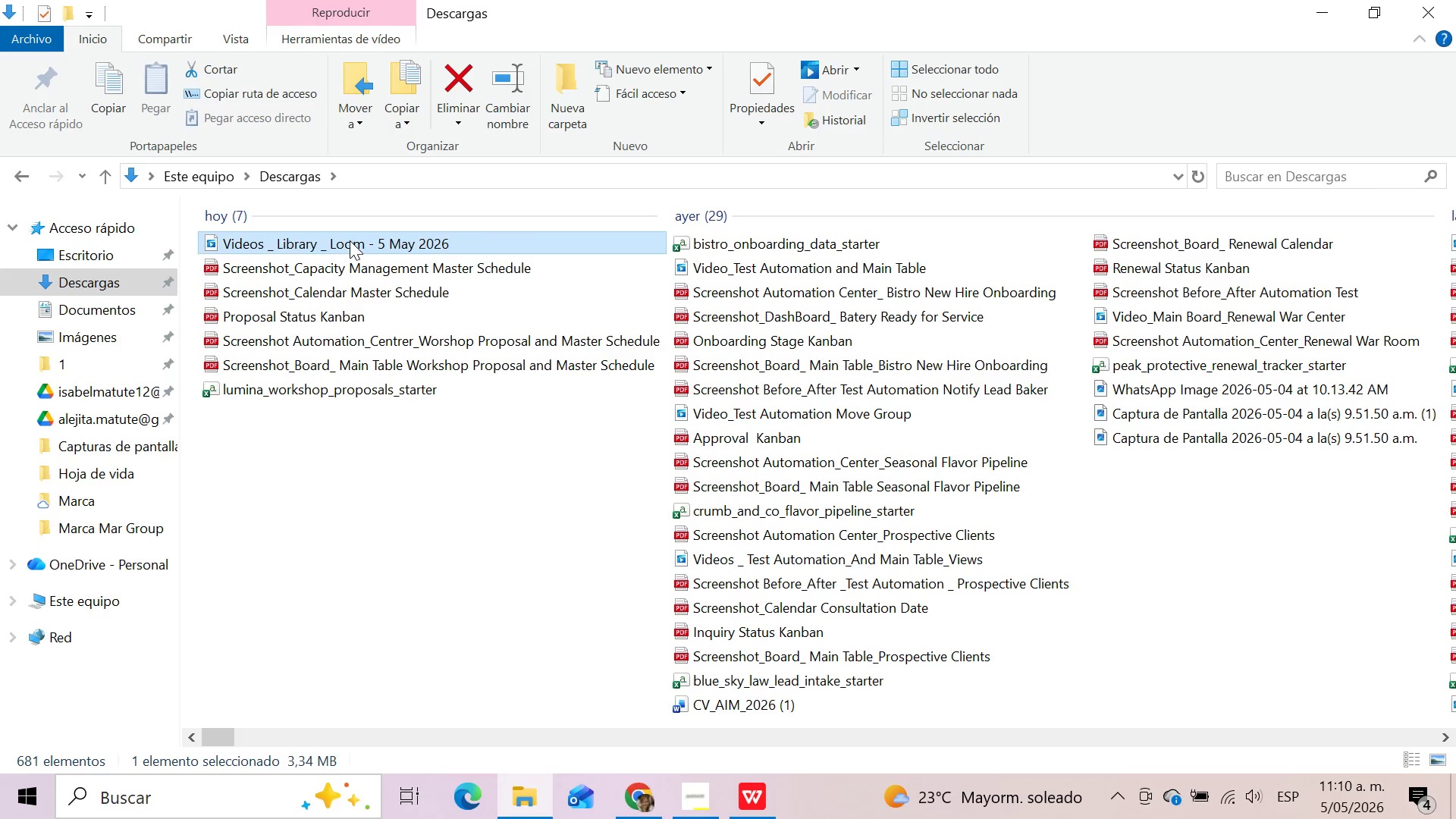 
key(F2)
 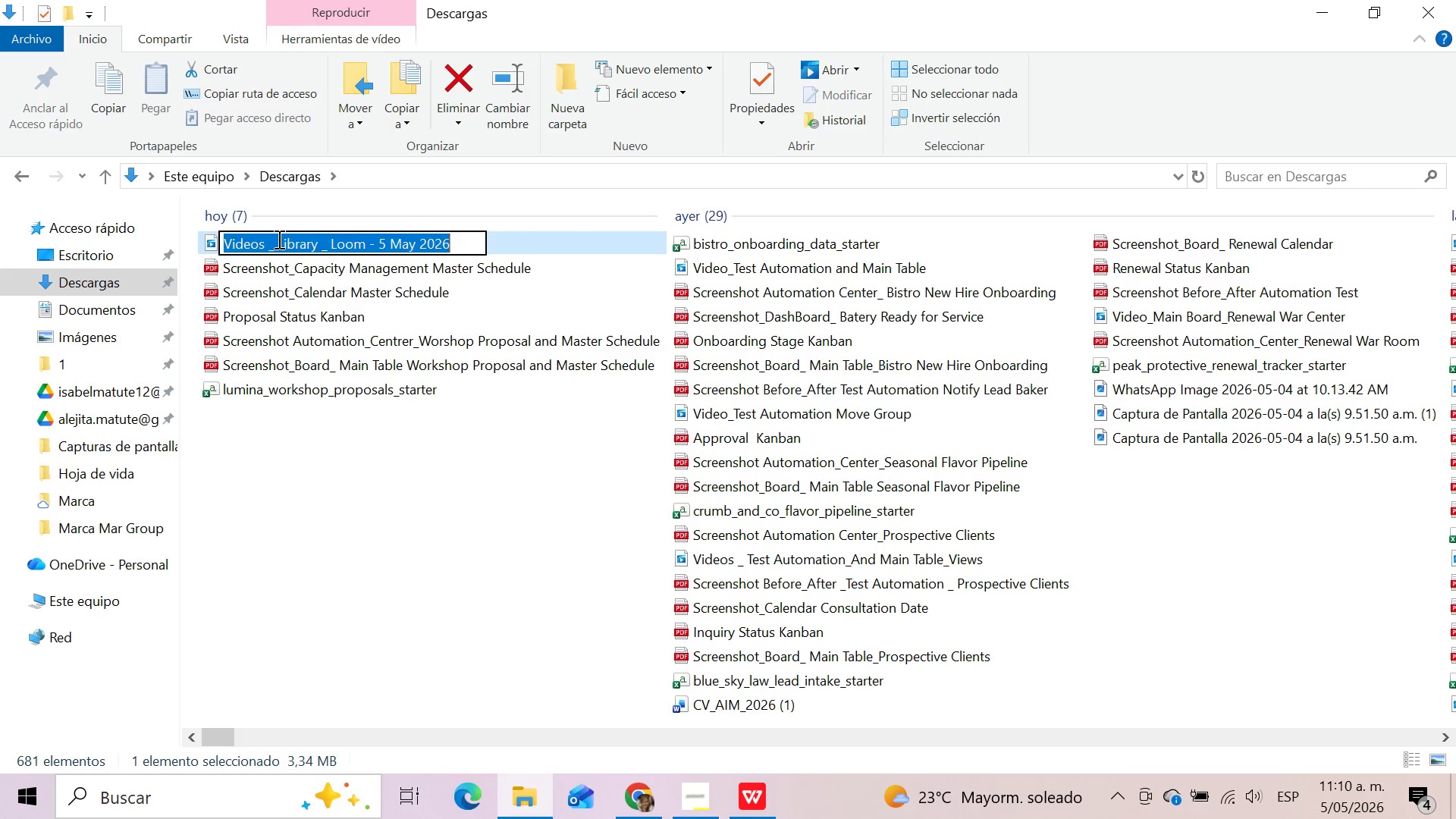 
left_click([278, 239])
 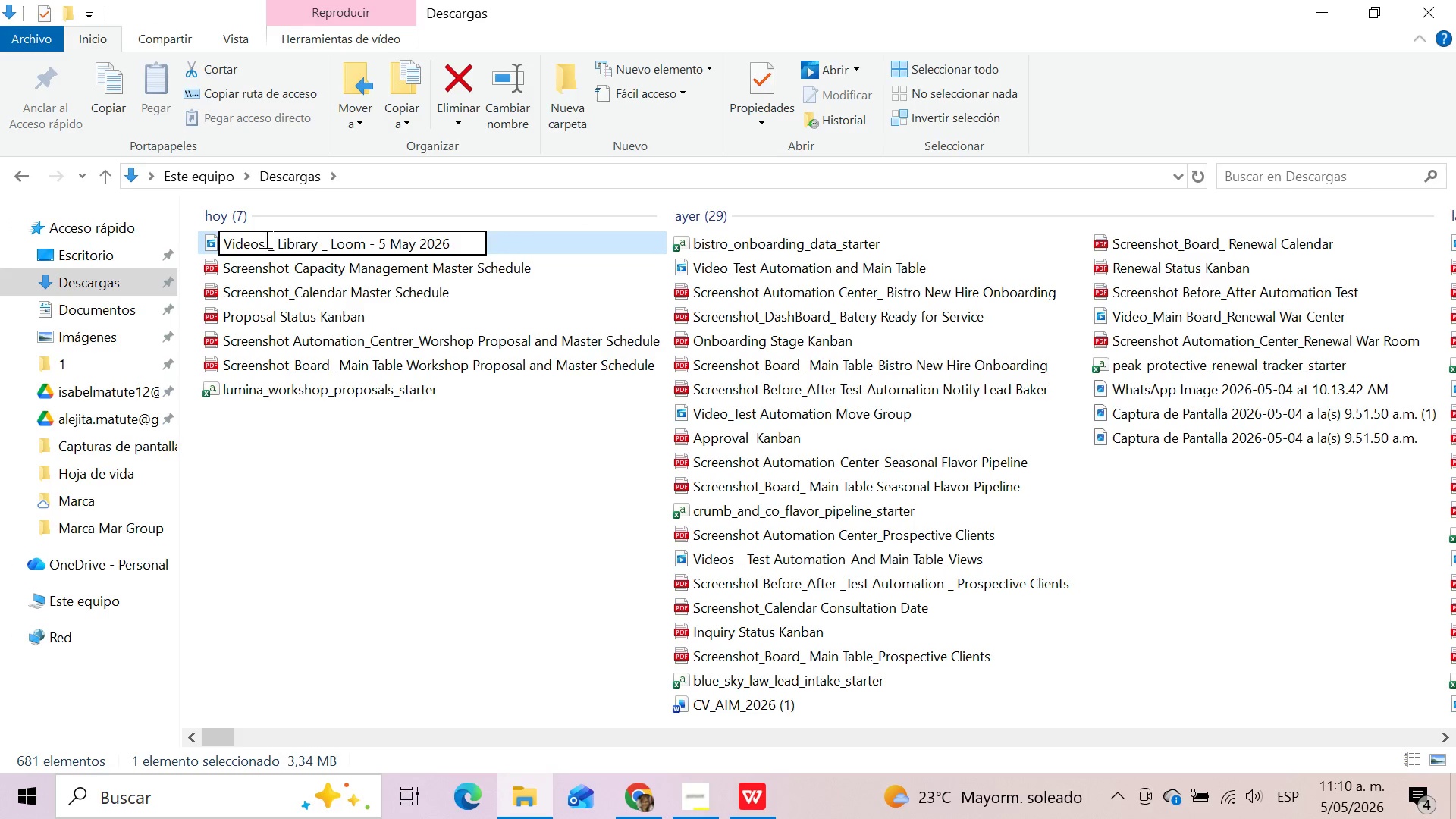 
left_click([265, 239])
 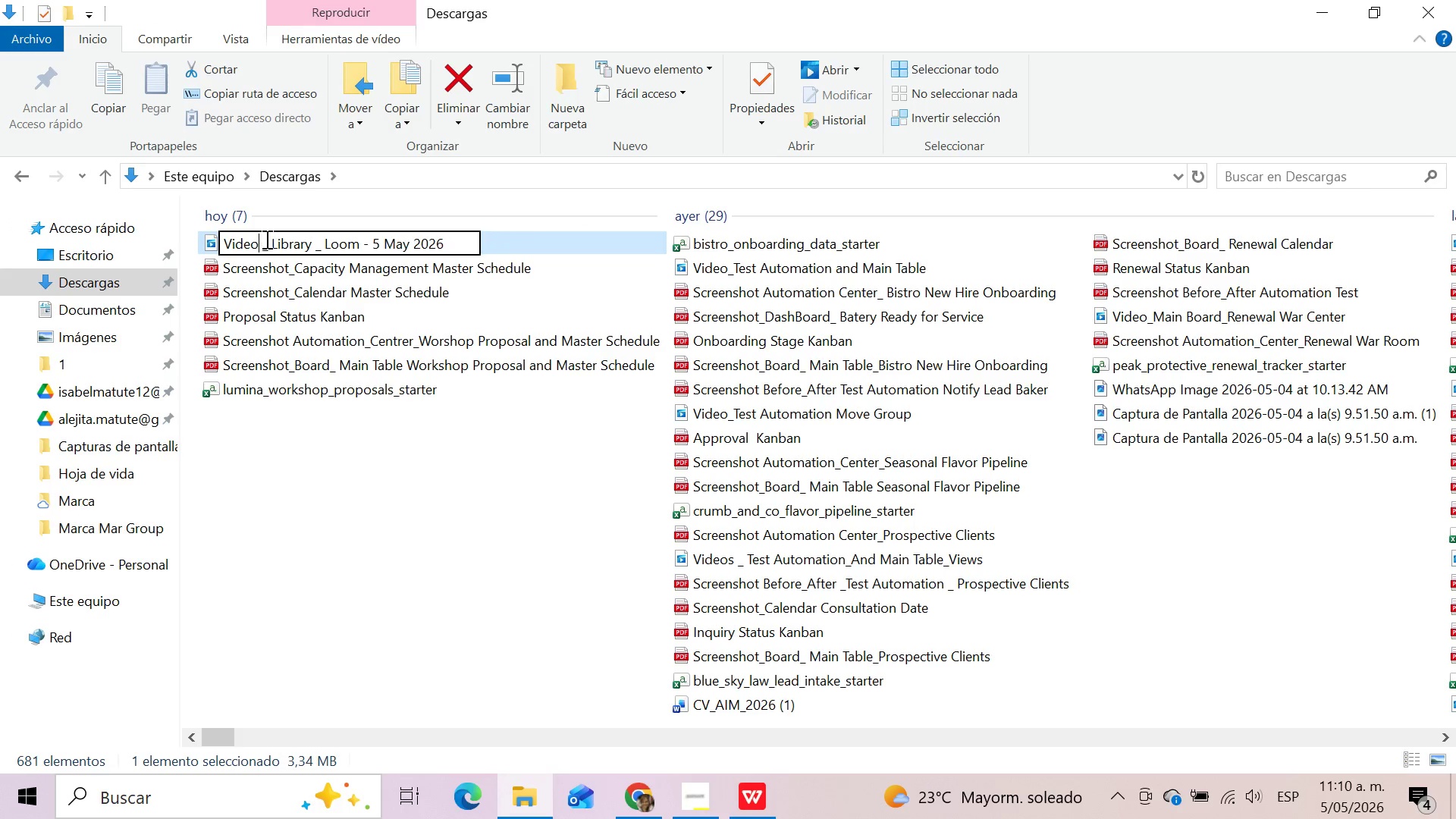 
key(Backspace)
 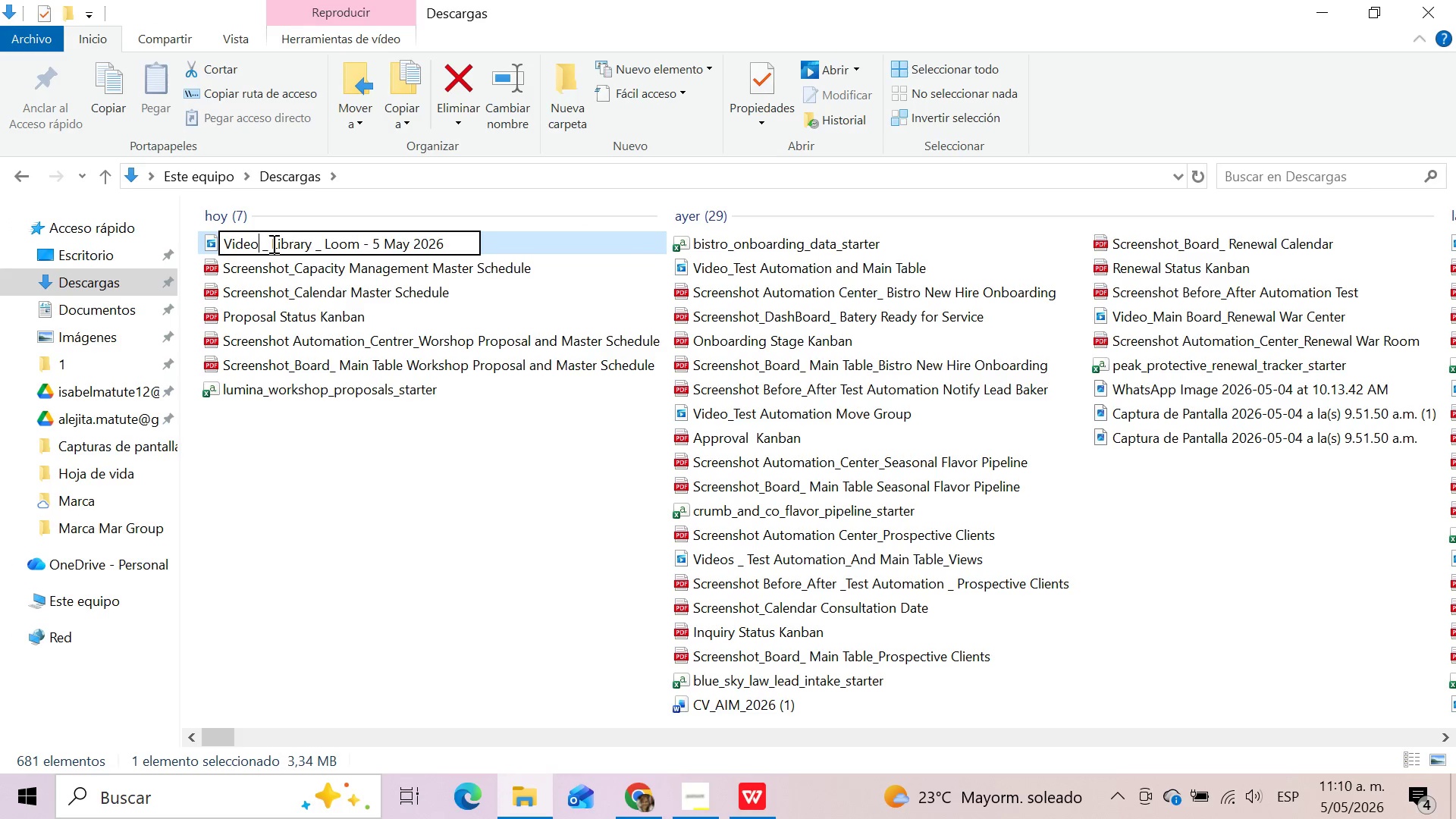 
left_click_drag(start_coordinate=[272, 243], to_coordinate=[479, 249])
 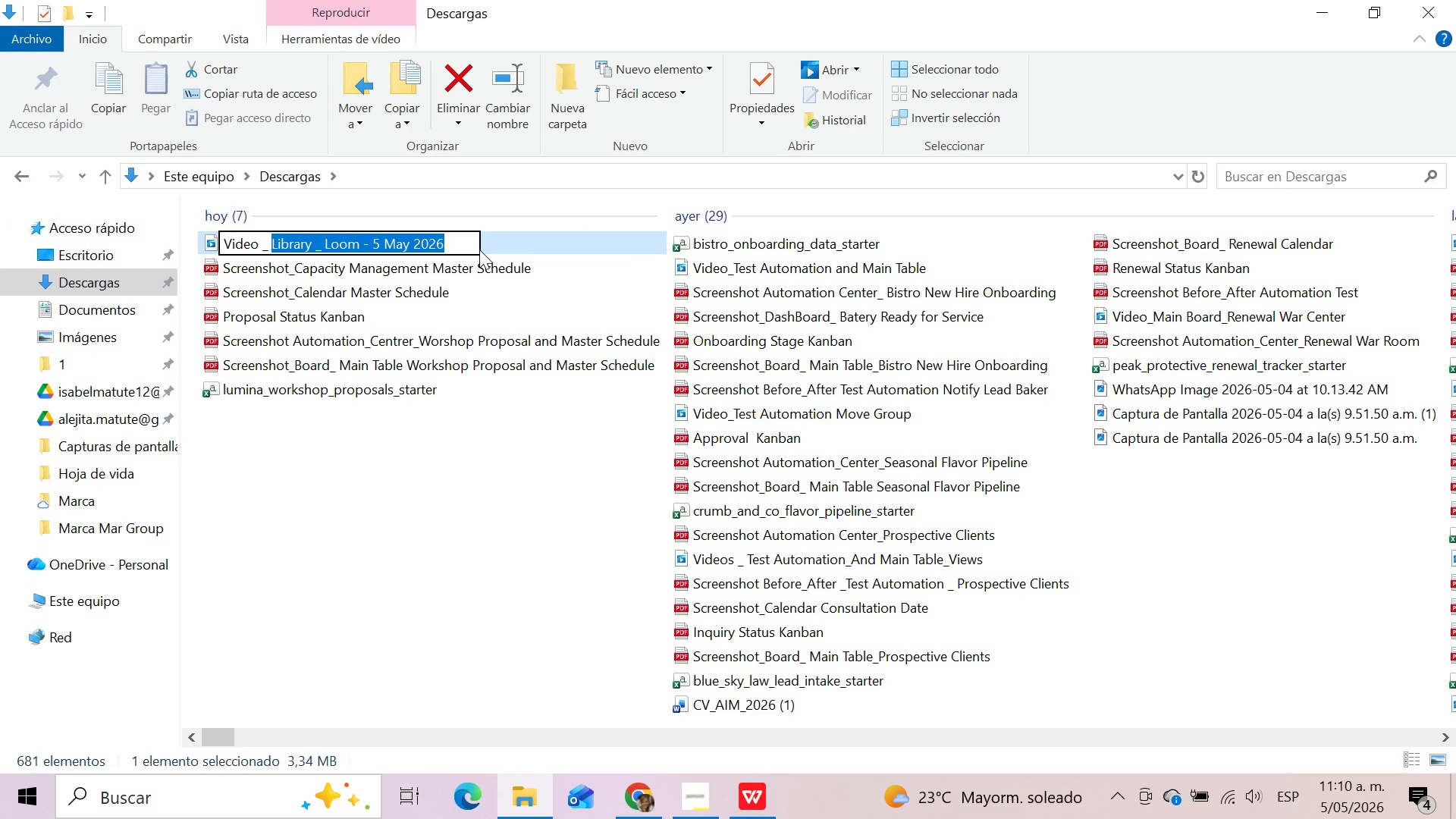 
type(Test Automation_)
 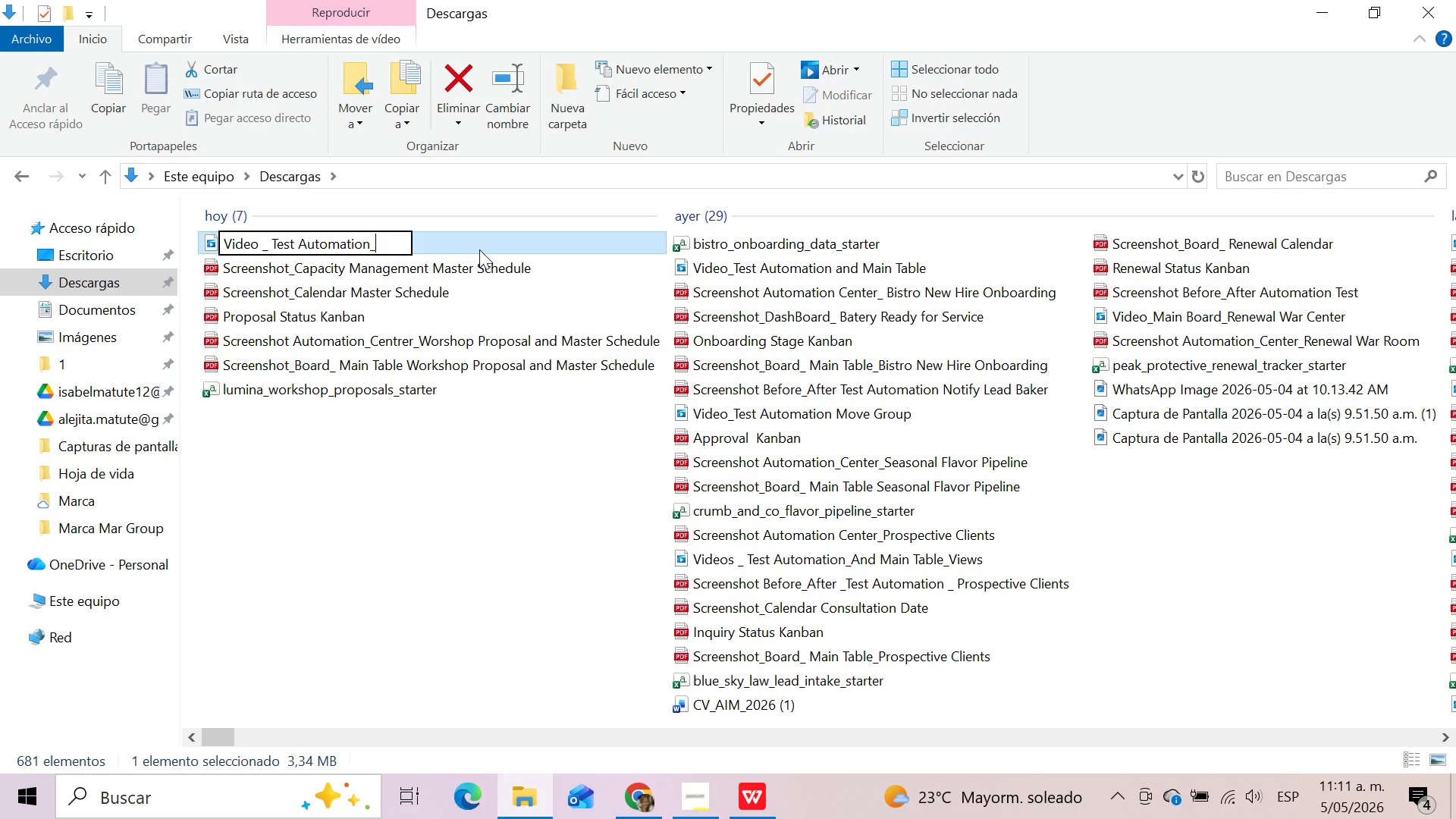 
type(Workshop Proposal and Master Schedule)
 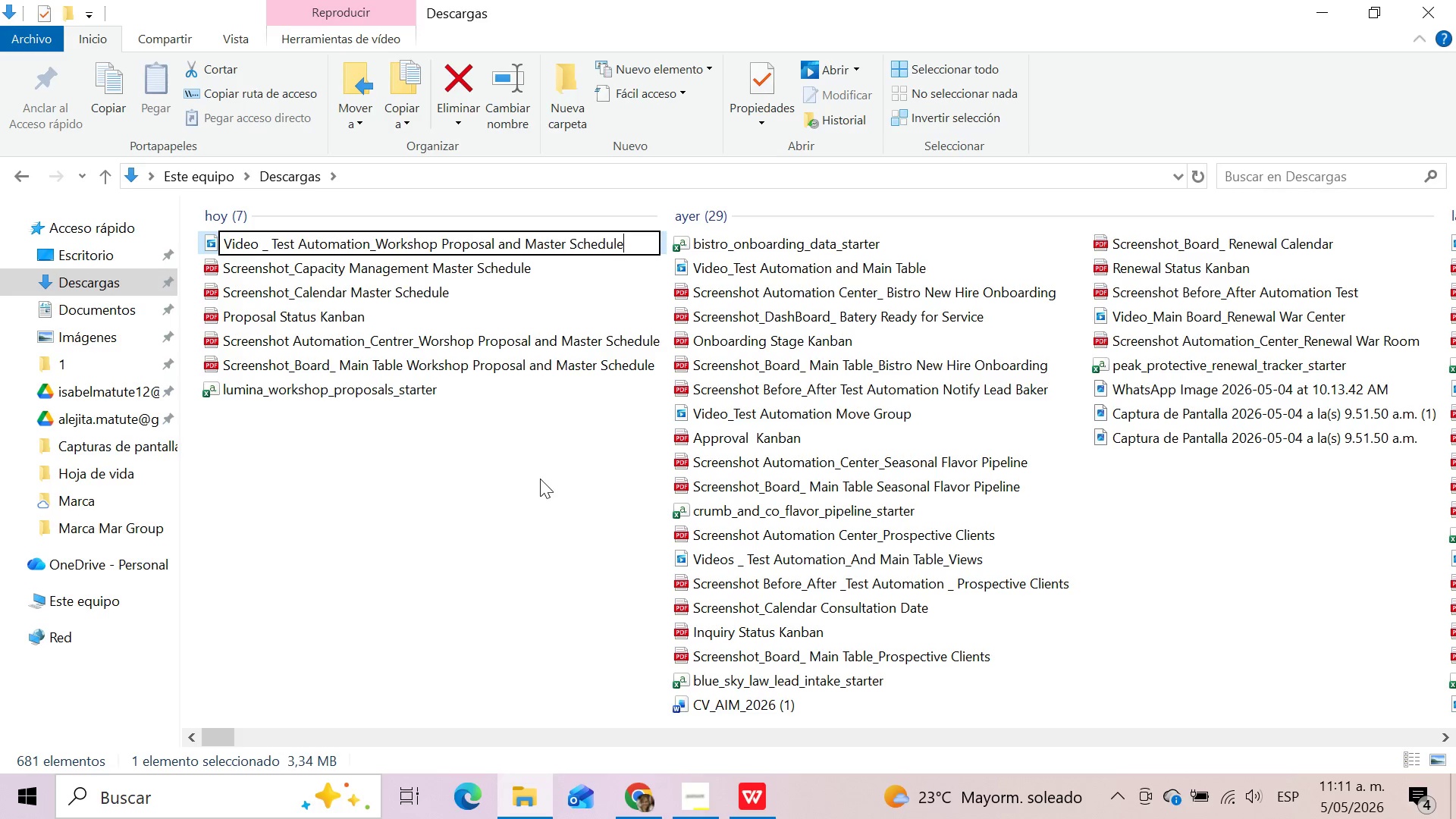 
left_click([540, 481])
 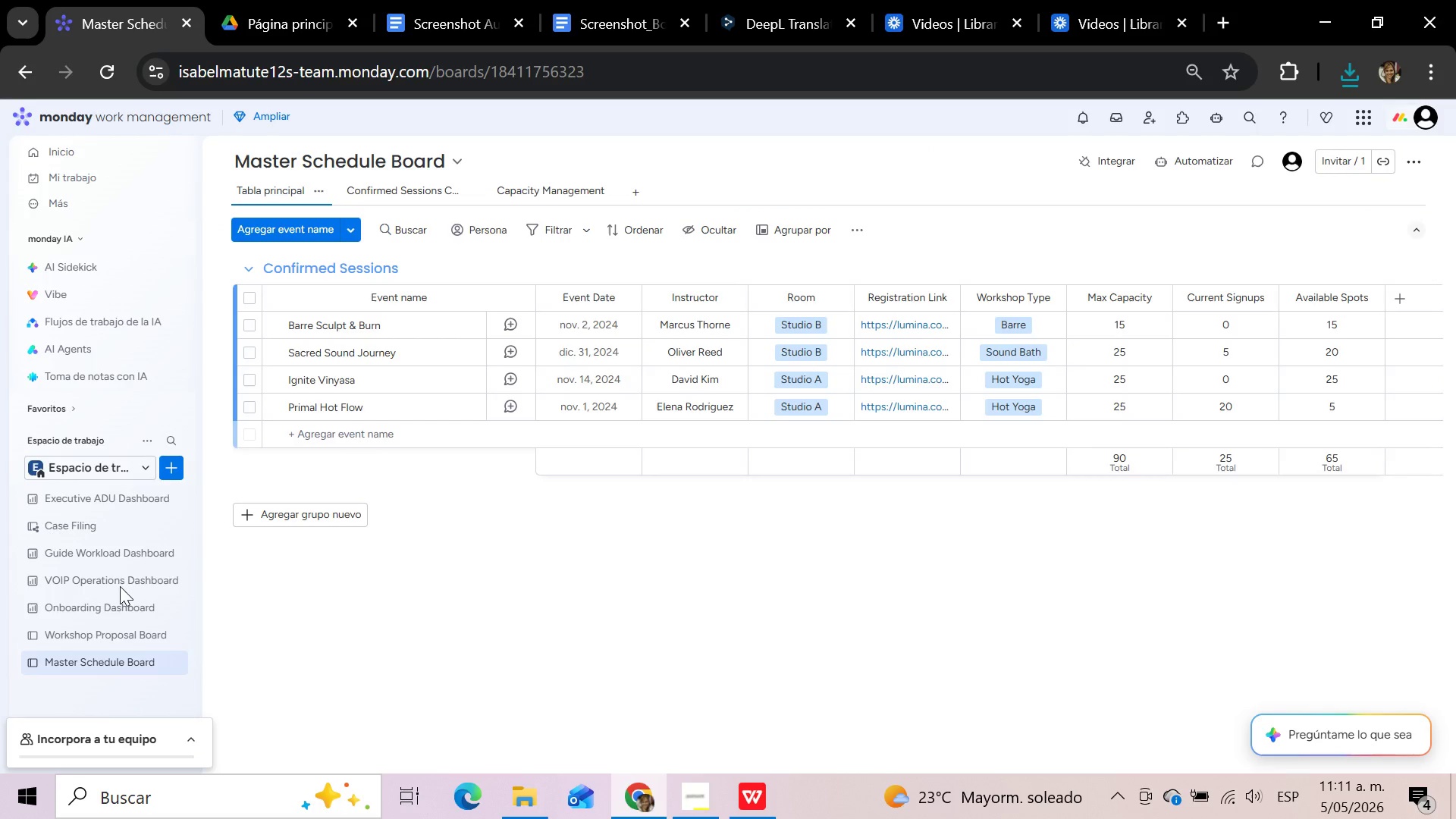 
left_click([101, 633])
 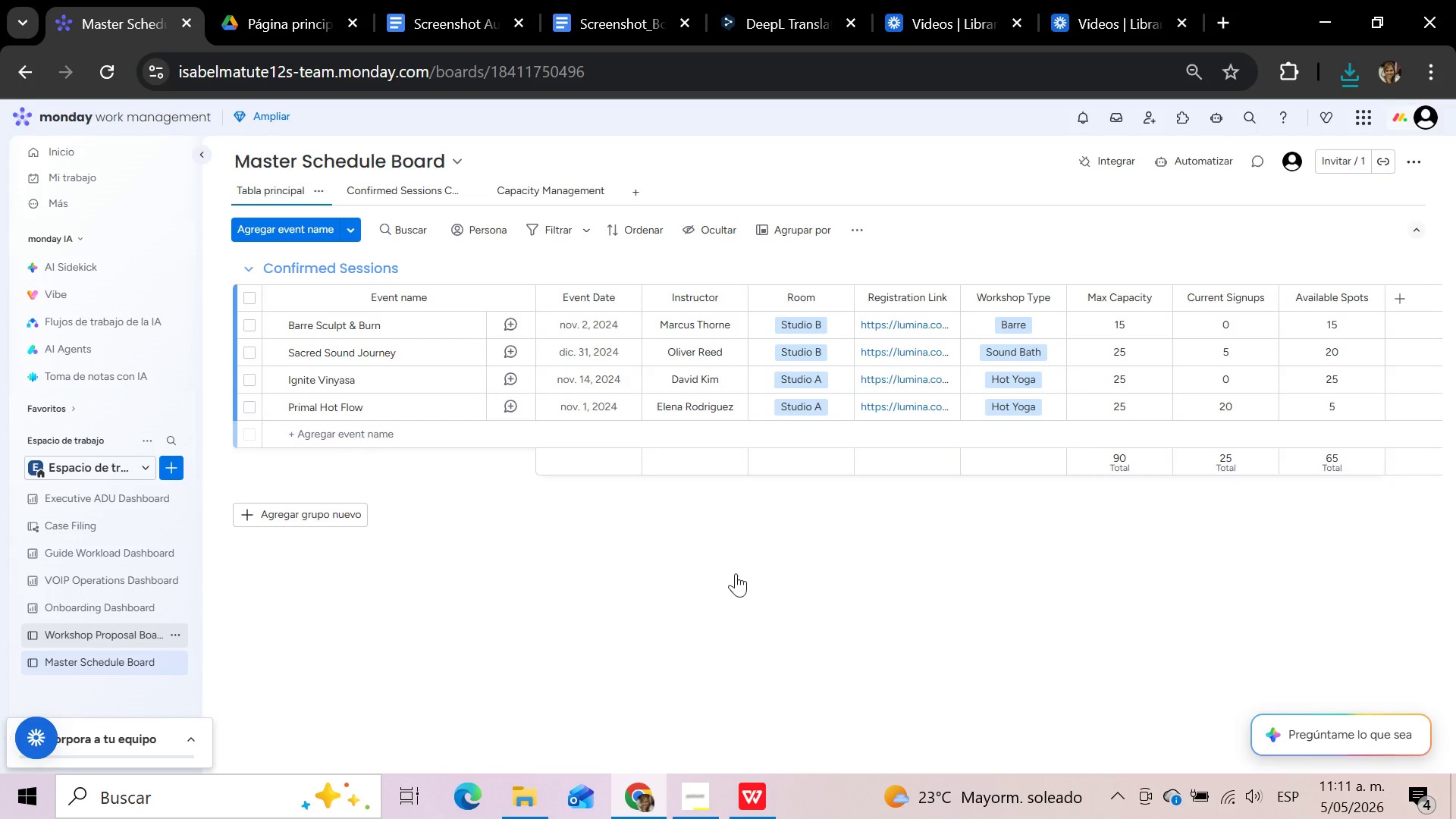 
mouse_move([730, 555])
 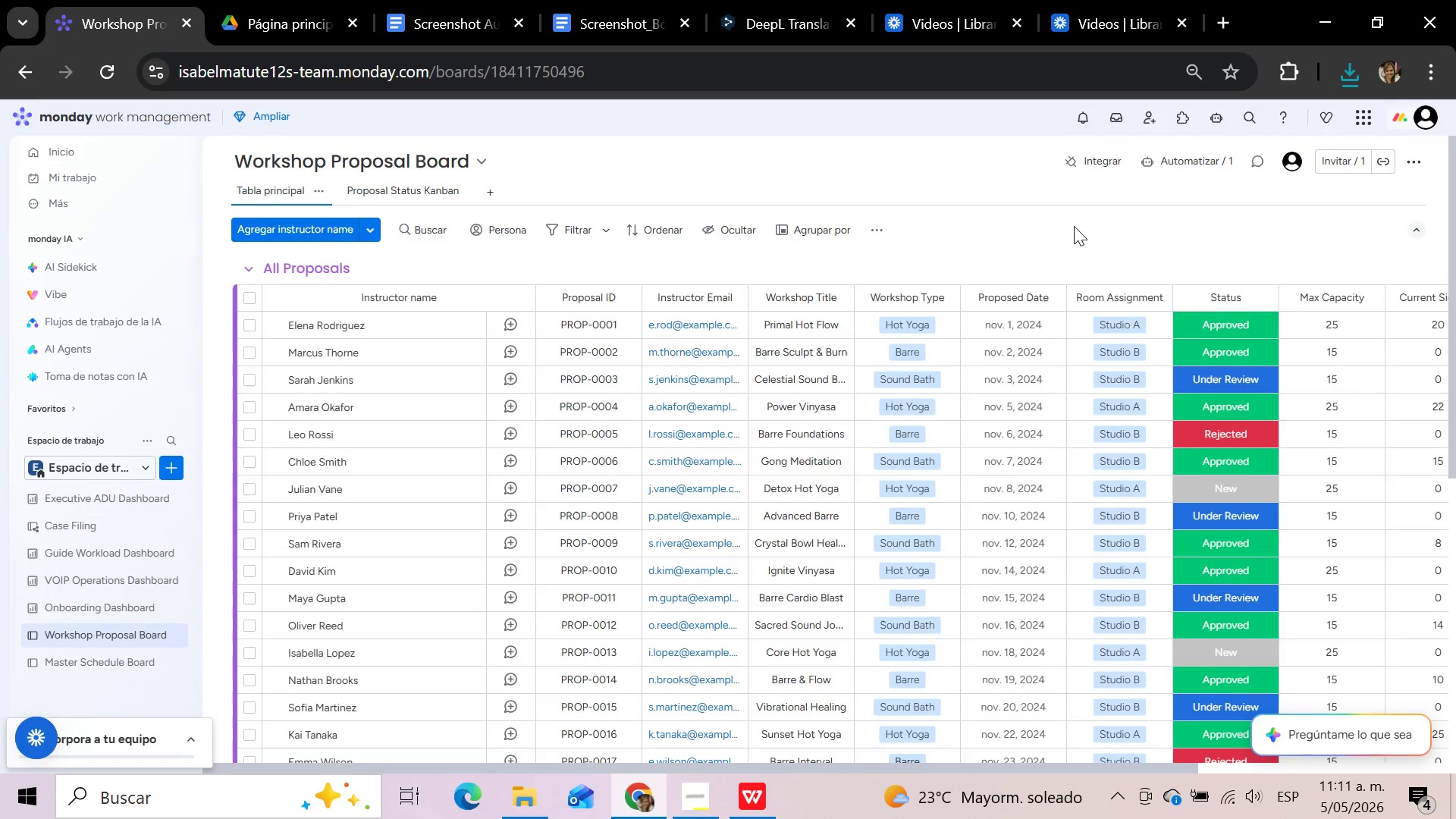 
scroll: coordinate [1074, 226], scroll_direction: down, amount: 3.0
 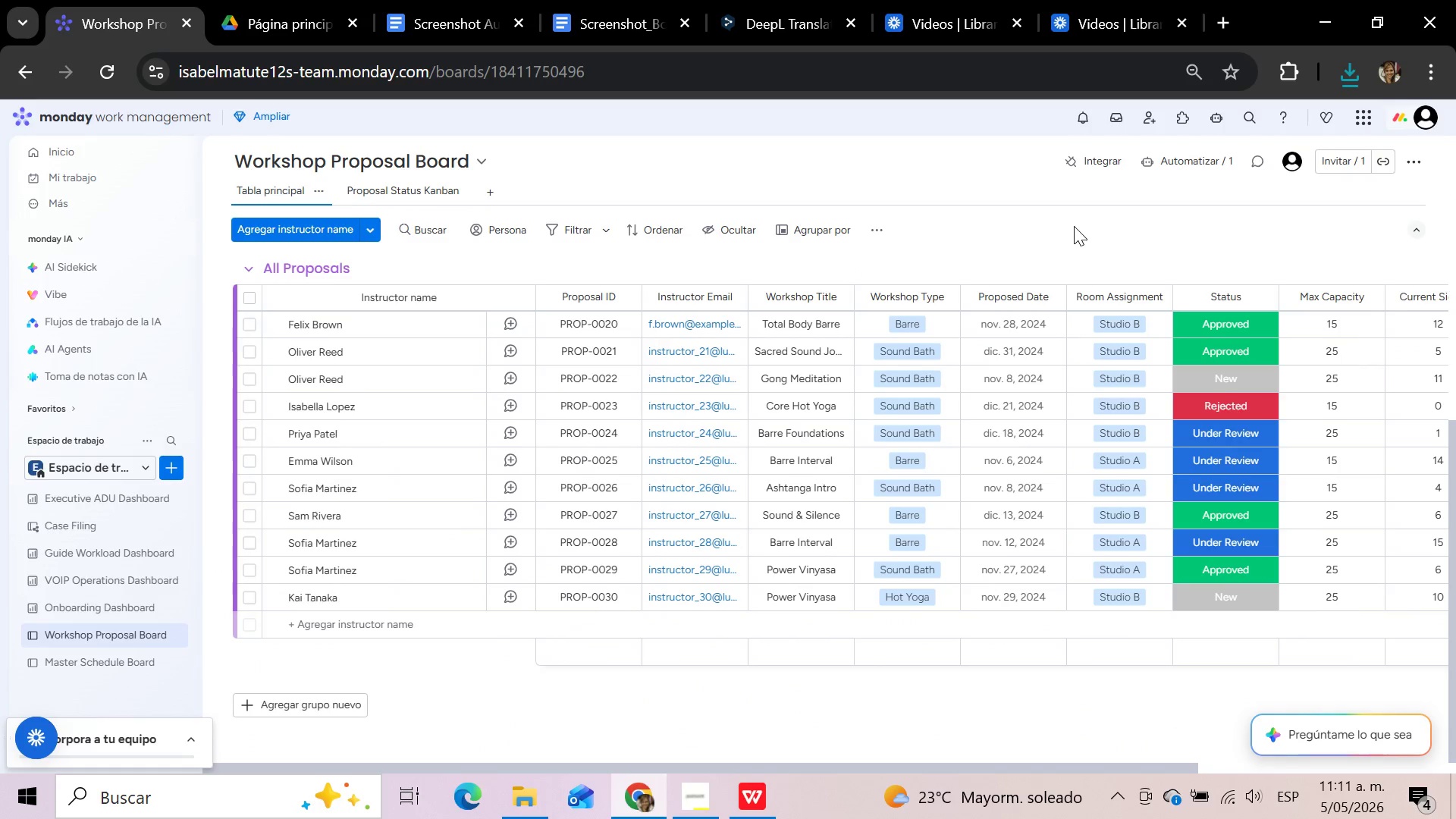 